 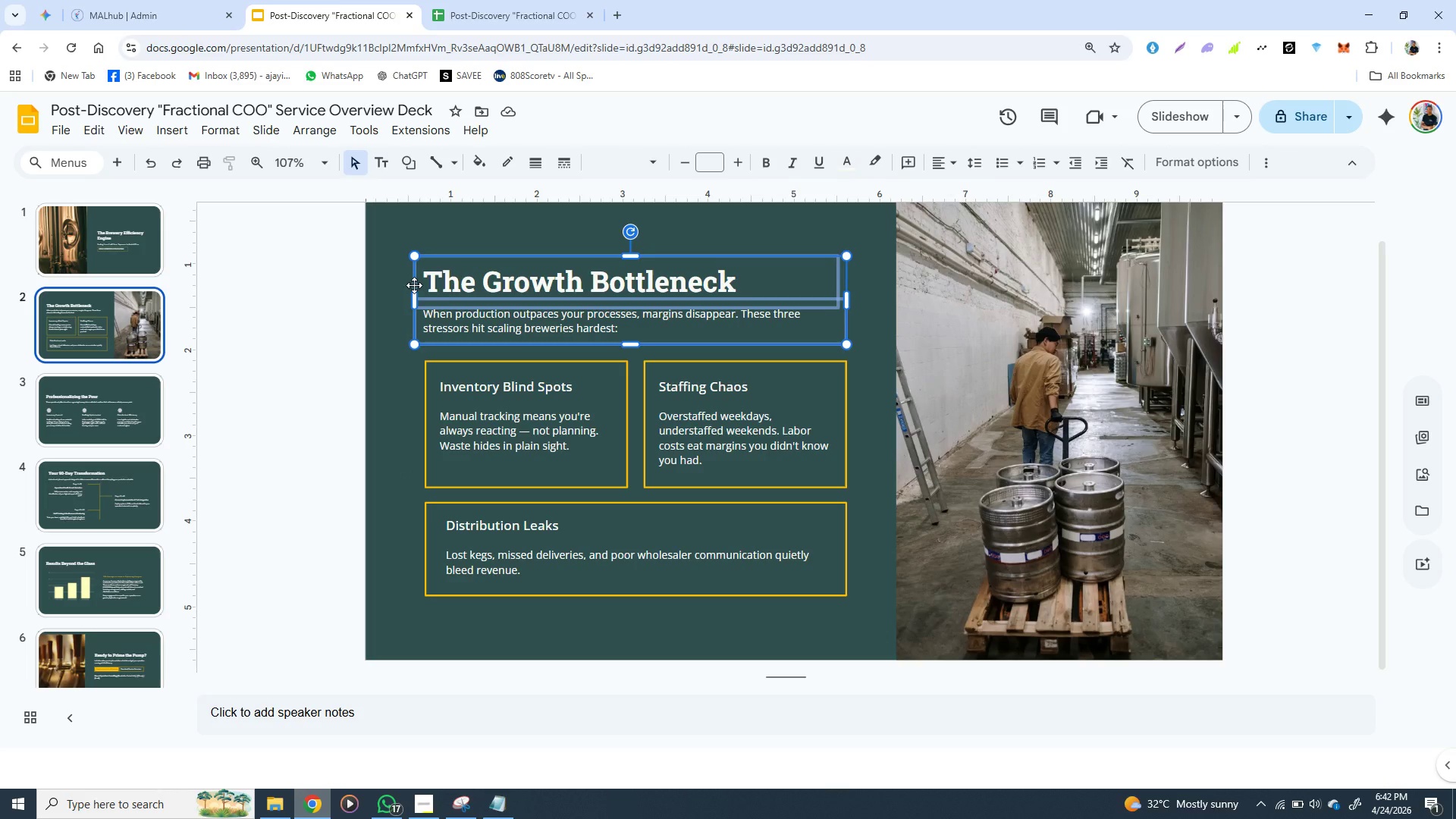 
hold_key(key=ShiftLeft, duration=1.53)
left_click([423, 371])
 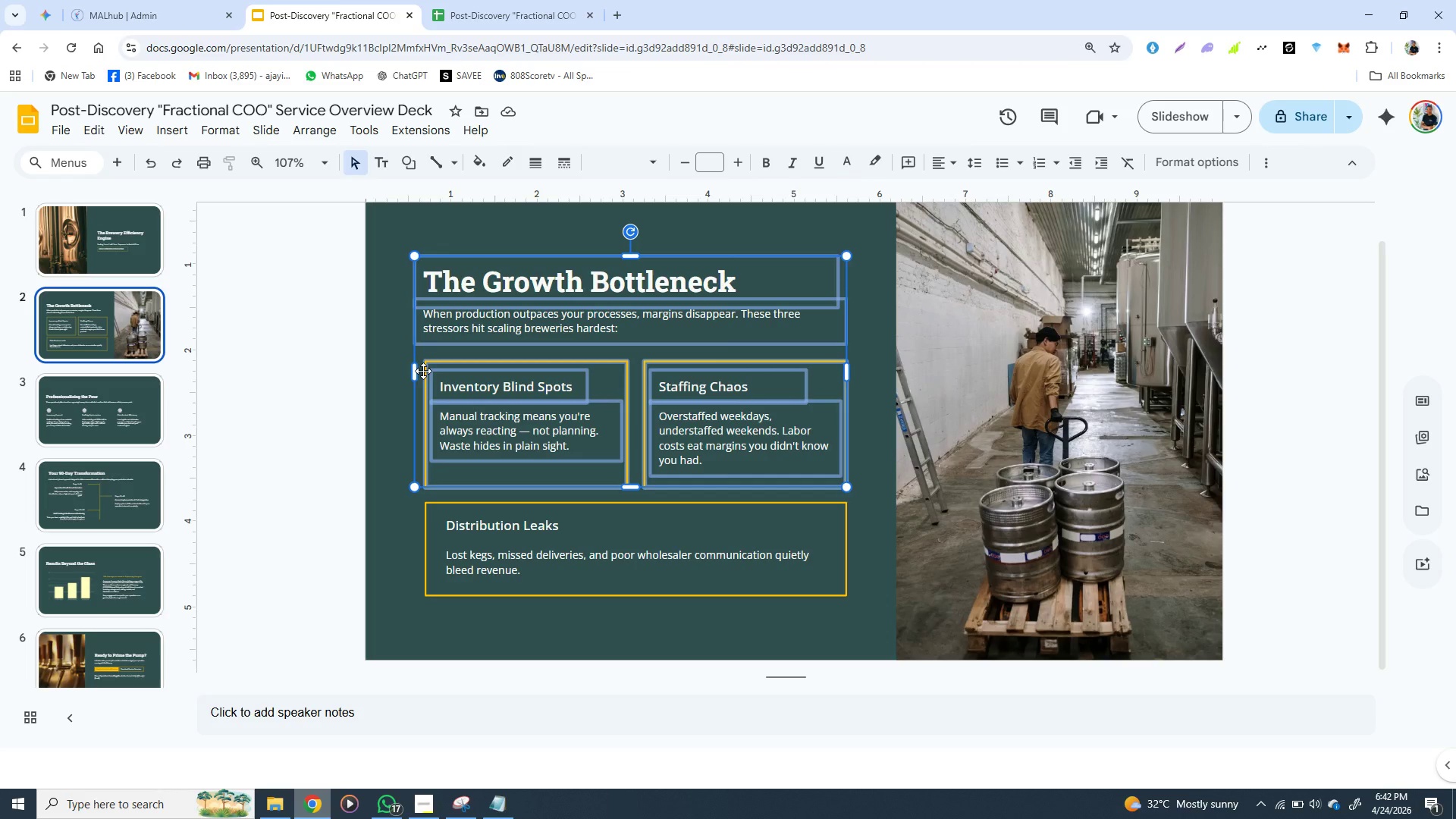 
hold_key(key=ShiftLeft, duration=0.89)
 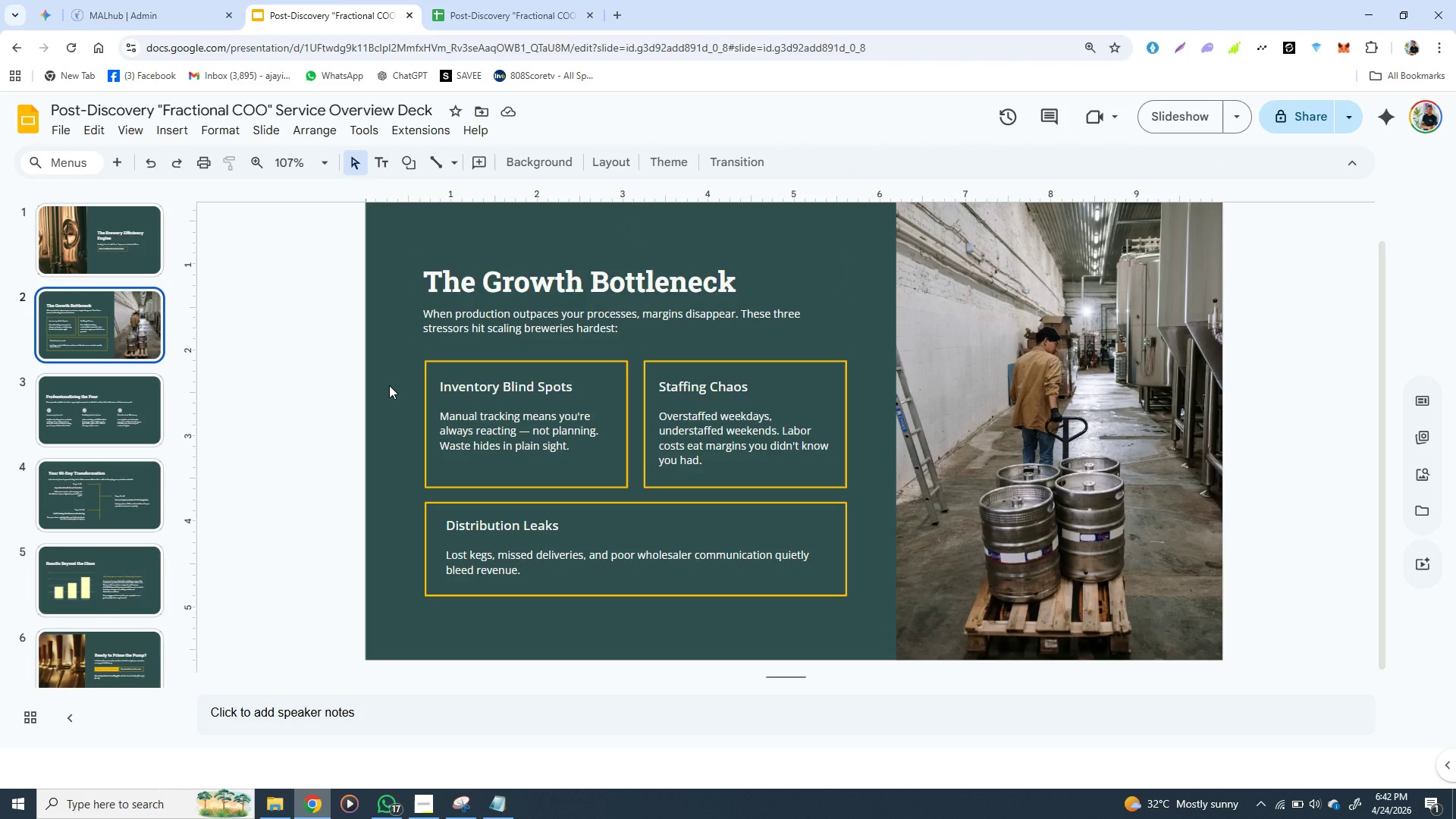 
left_click([389, 385])
 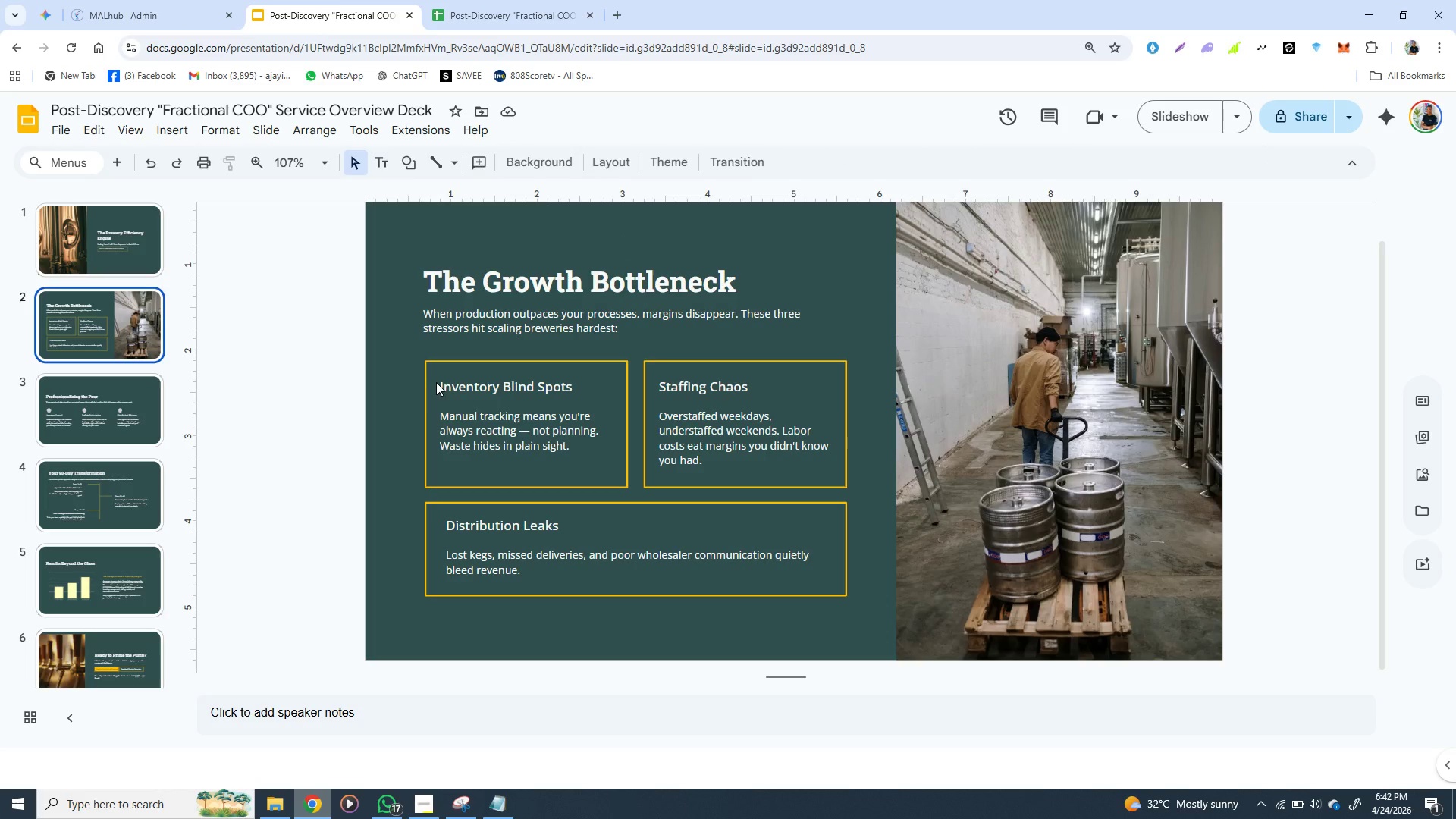 
left_click([441, 382])
 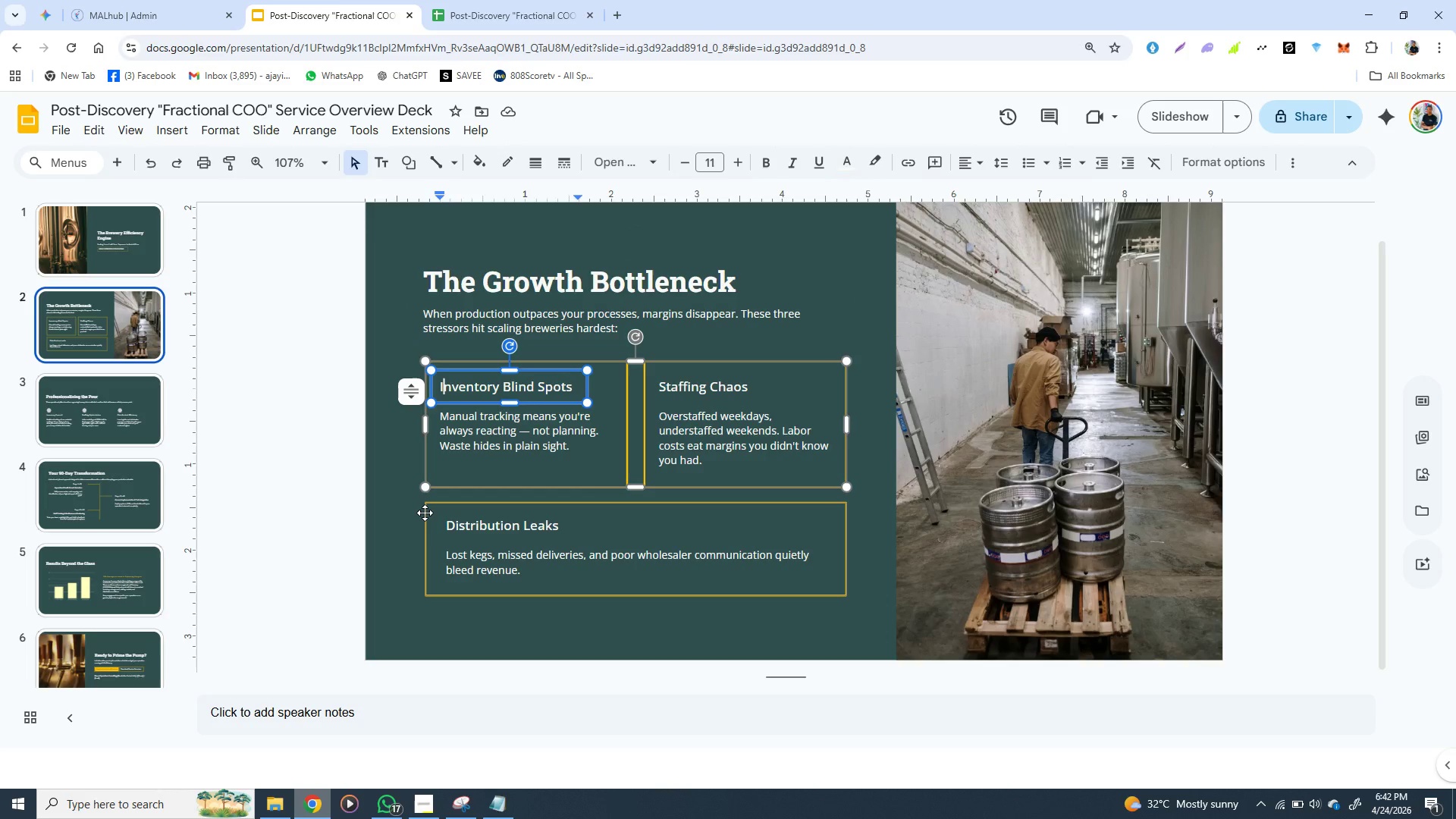 
hold_key(key=ShiftLeft, duration=1.24)
left_click([425, 514])
 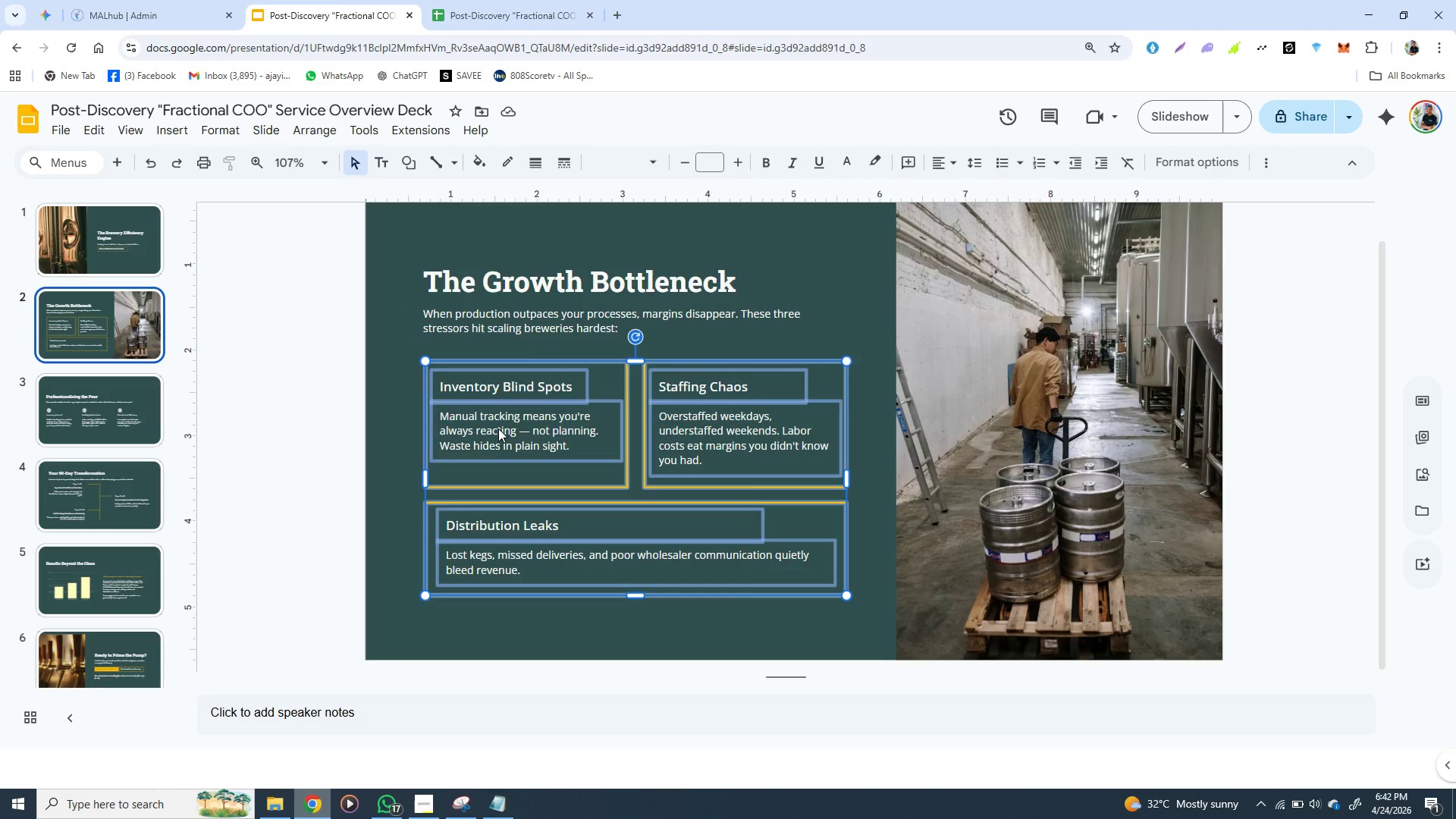 
right_click([509, 418])
 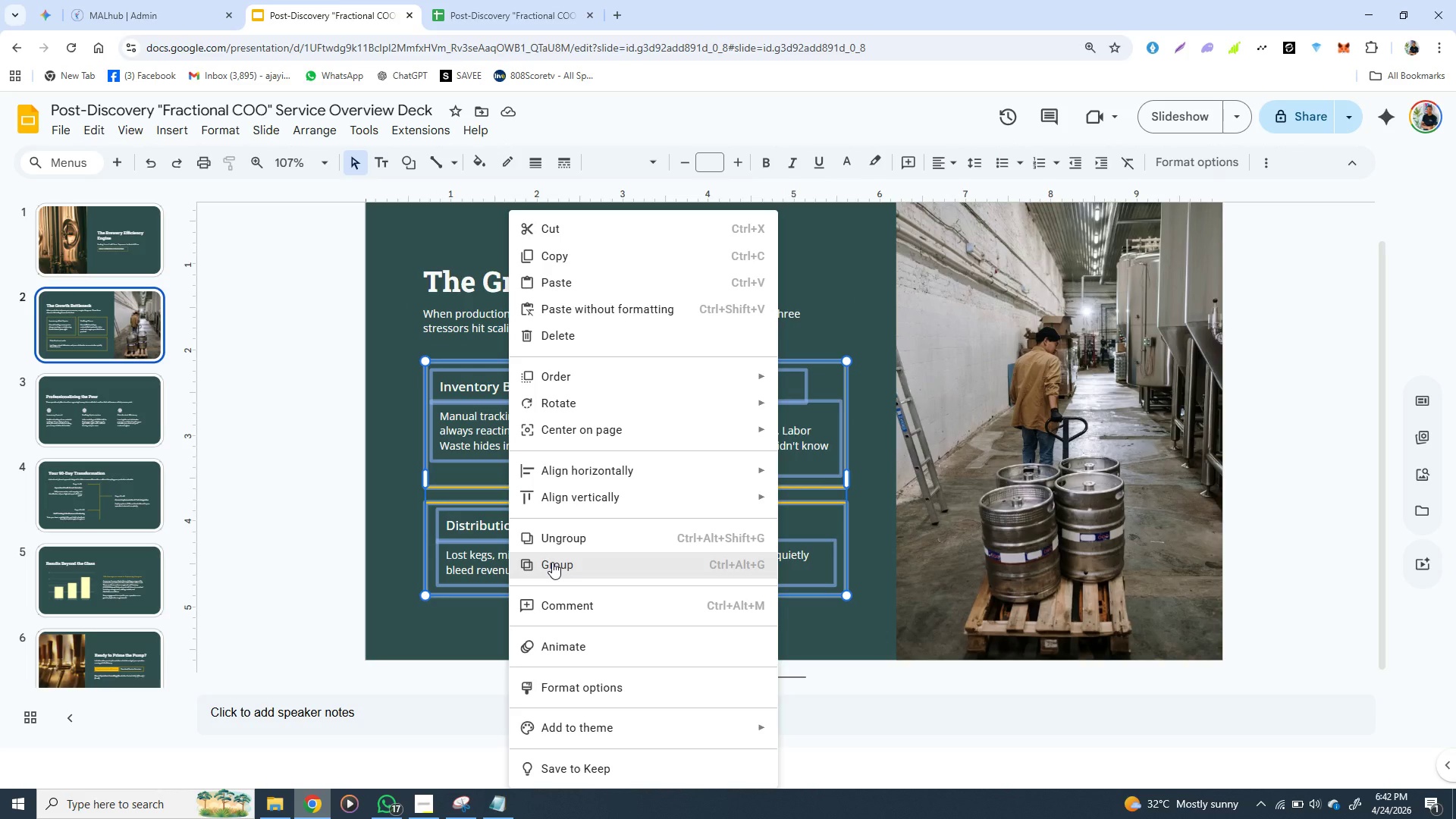 
left_click([552, 562])
 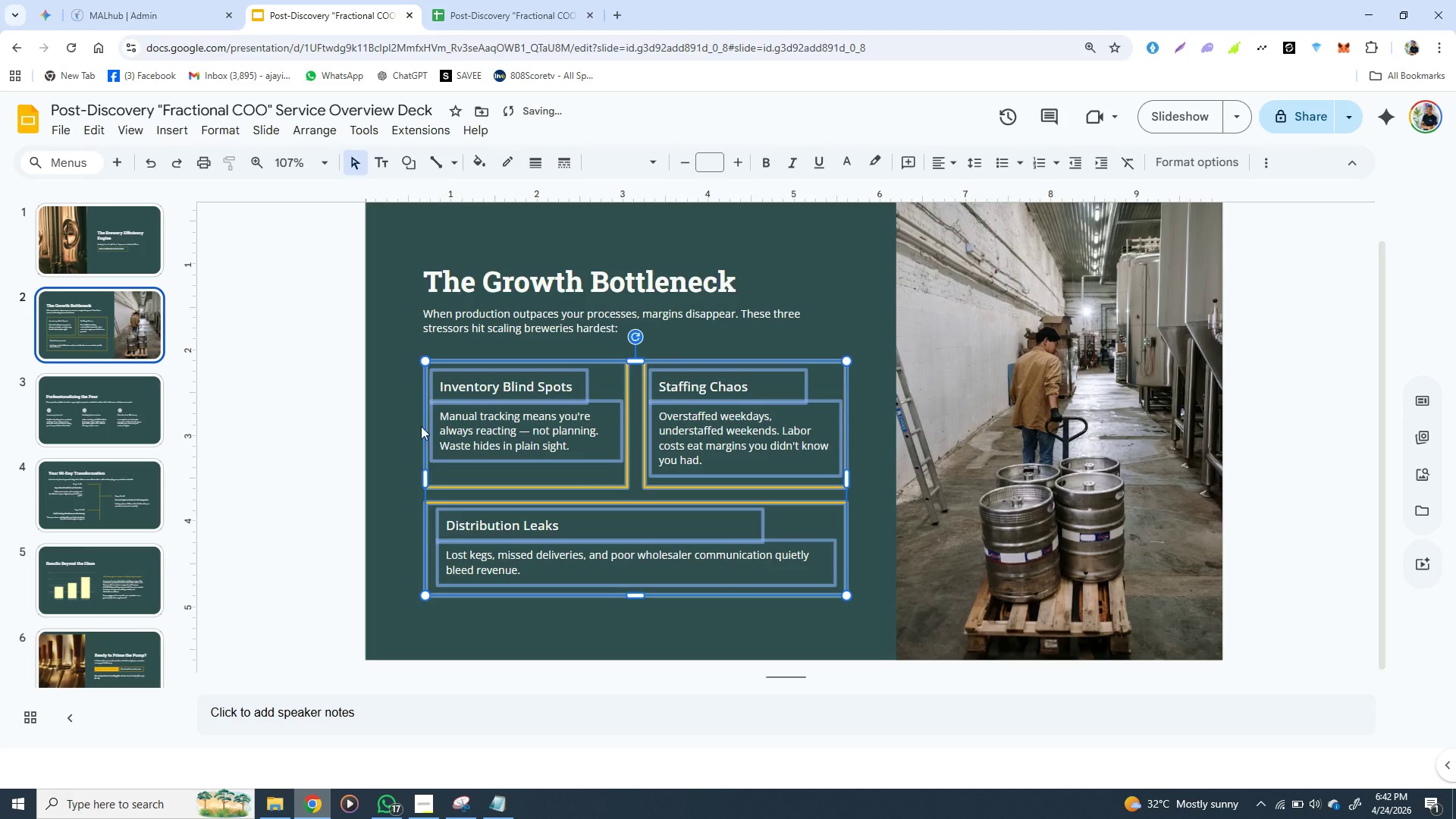 
hold_key(key=ShiftLeft, duration=1.23)
left_click([425, 317])
 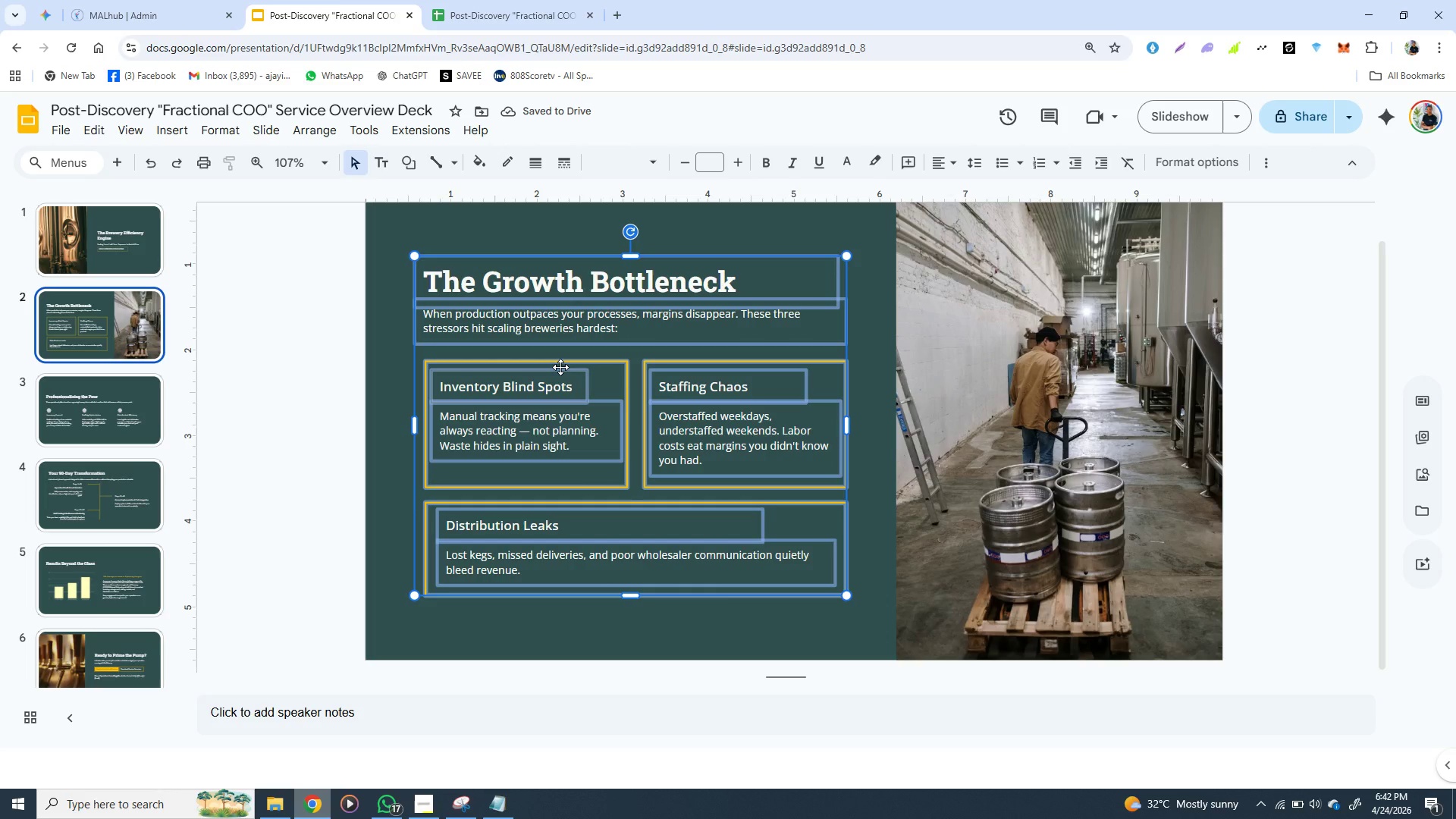 
right_click([560, 367])
 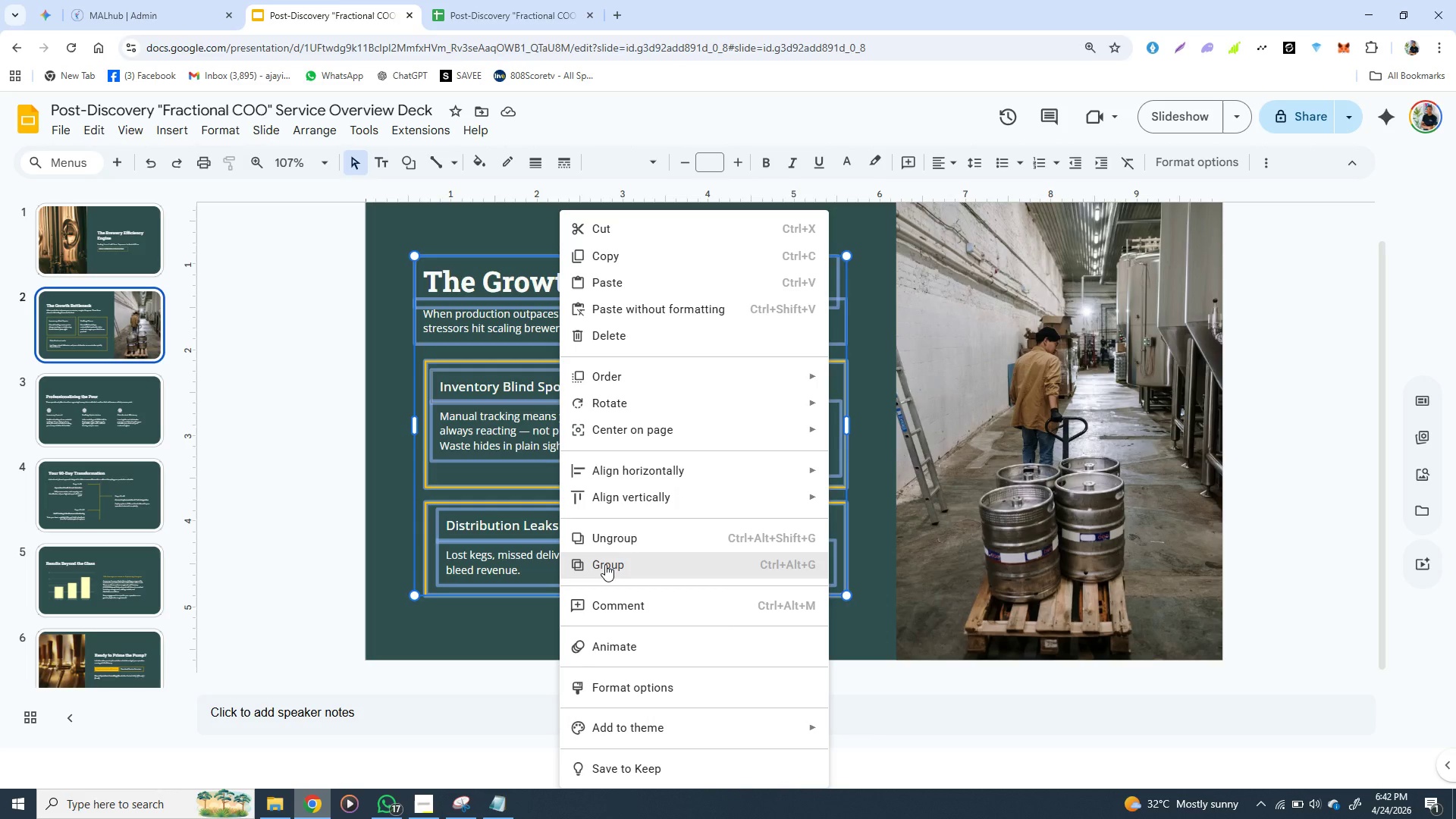 
left_click([605, 564])
 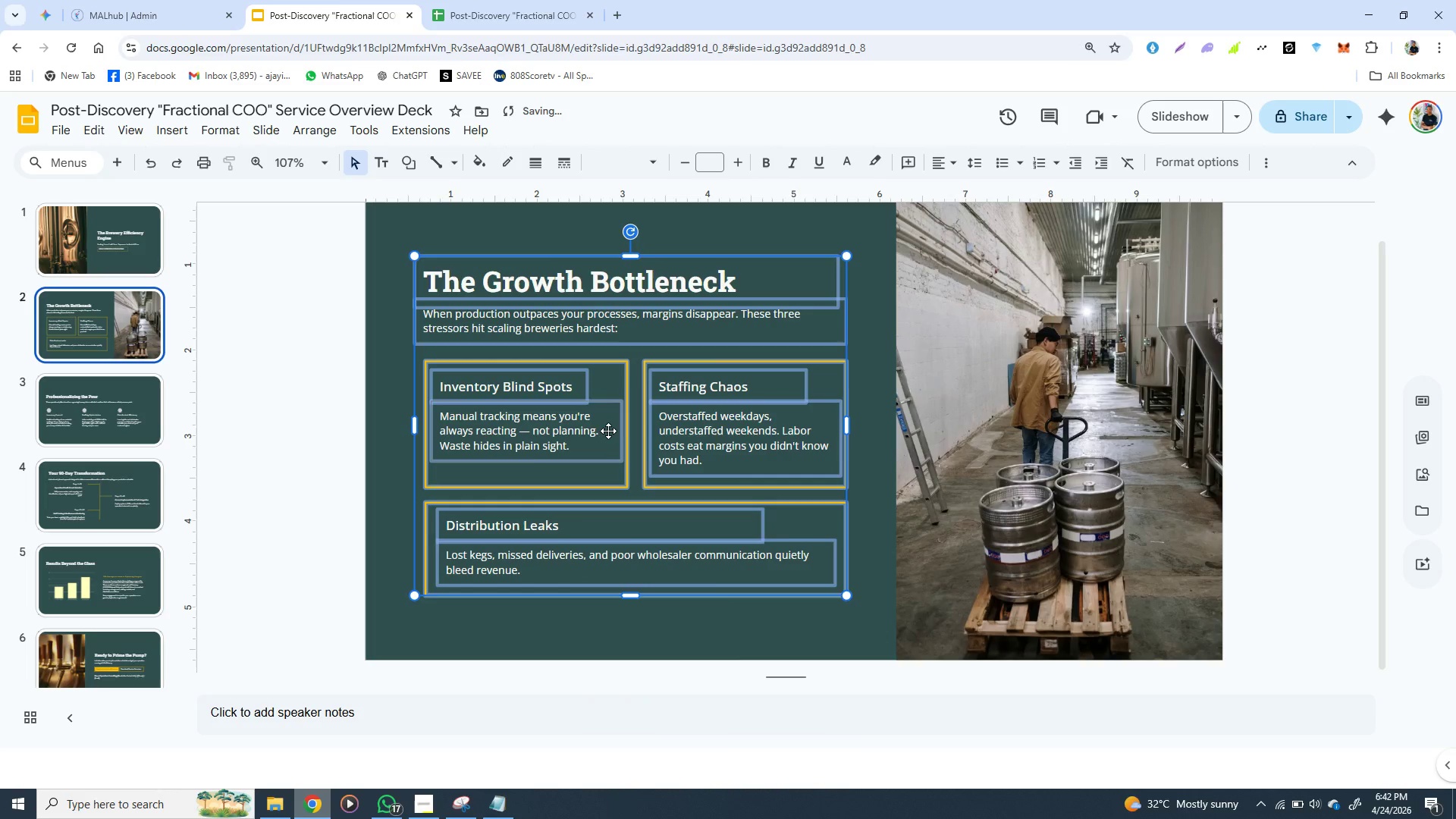 
left_click_drag(start_coordinate=[608, 431], to_coordinate=[608, 423])
 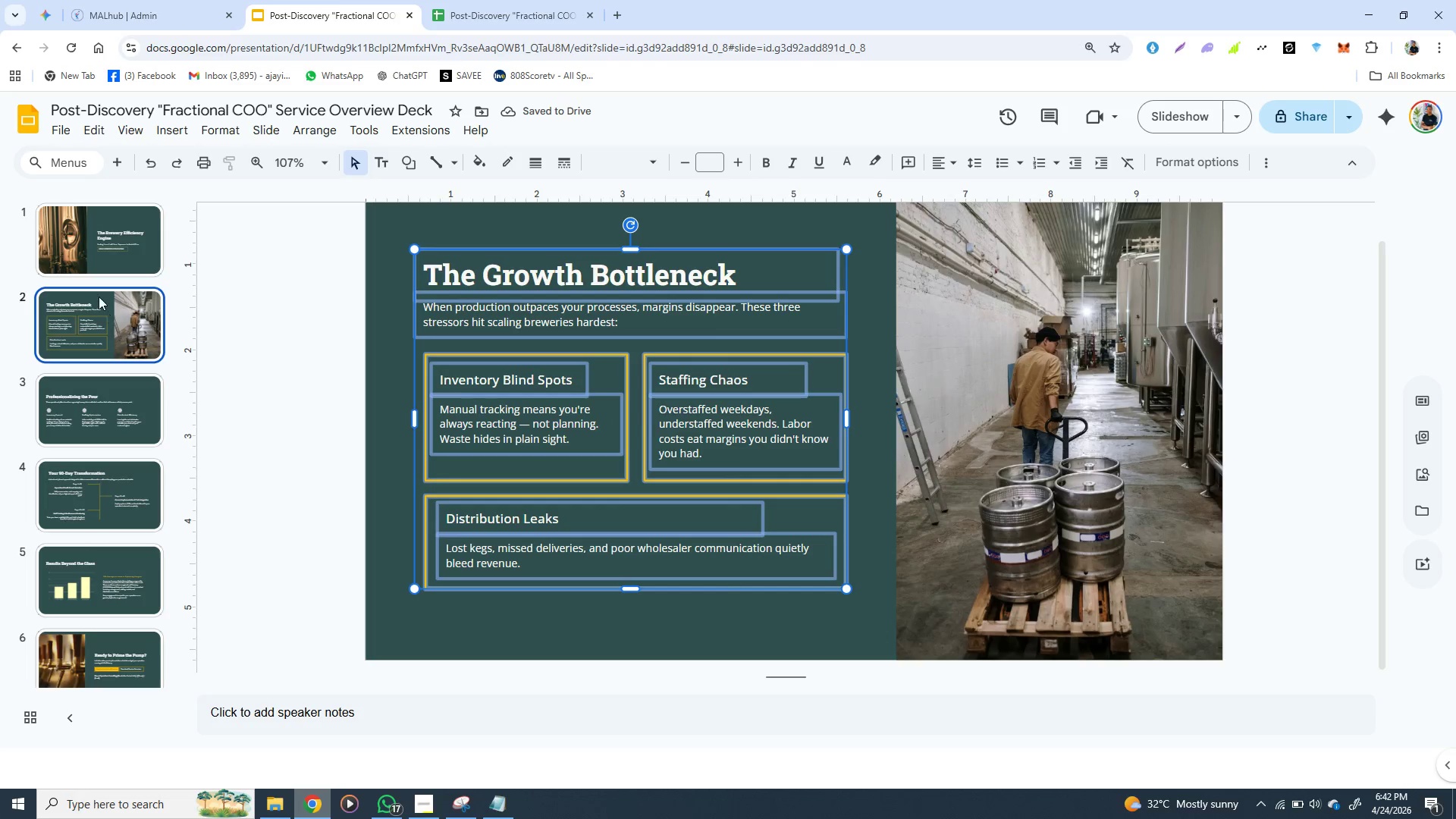 
left_click([108, 265])
 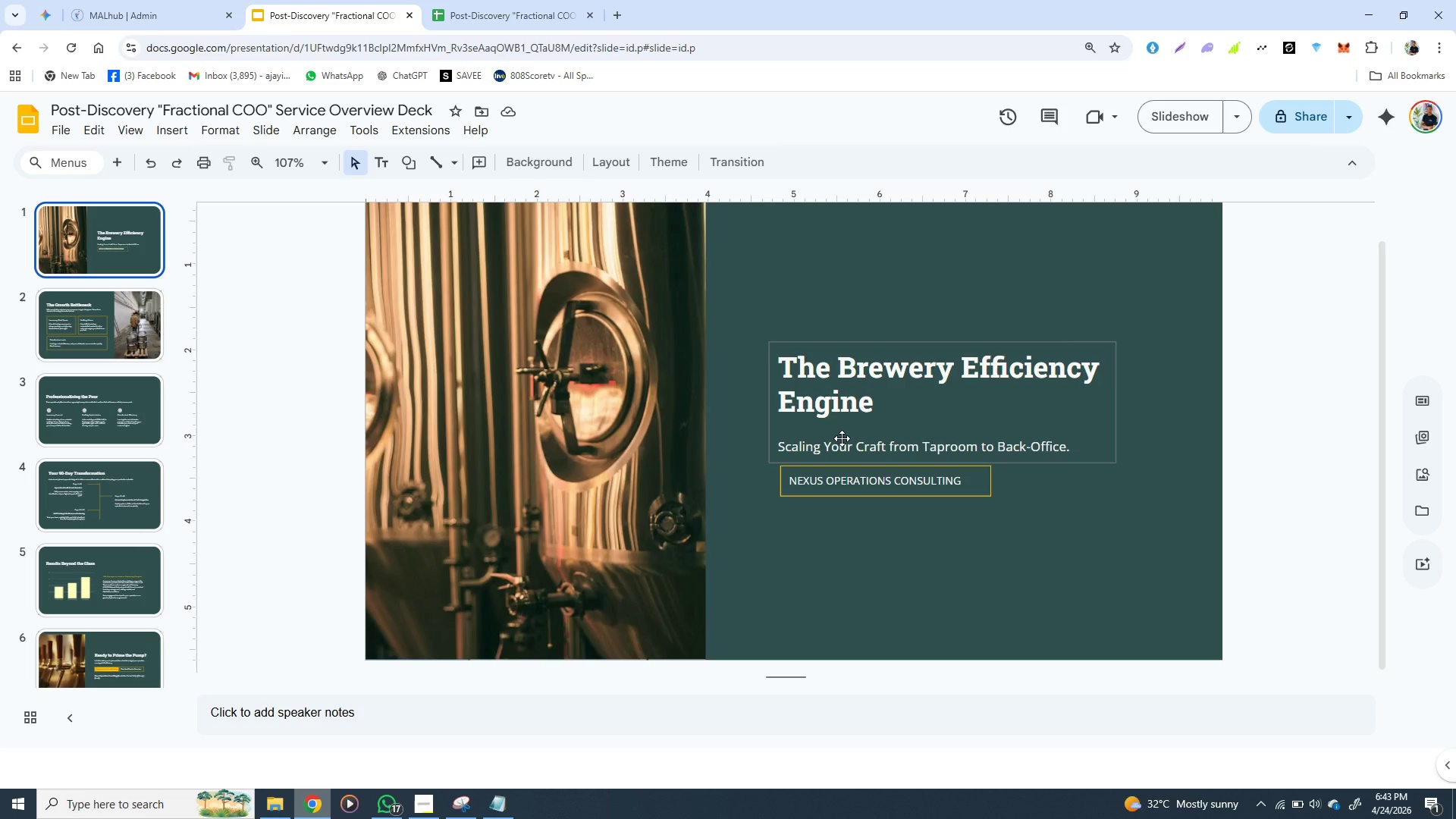 
wait(29.27)
 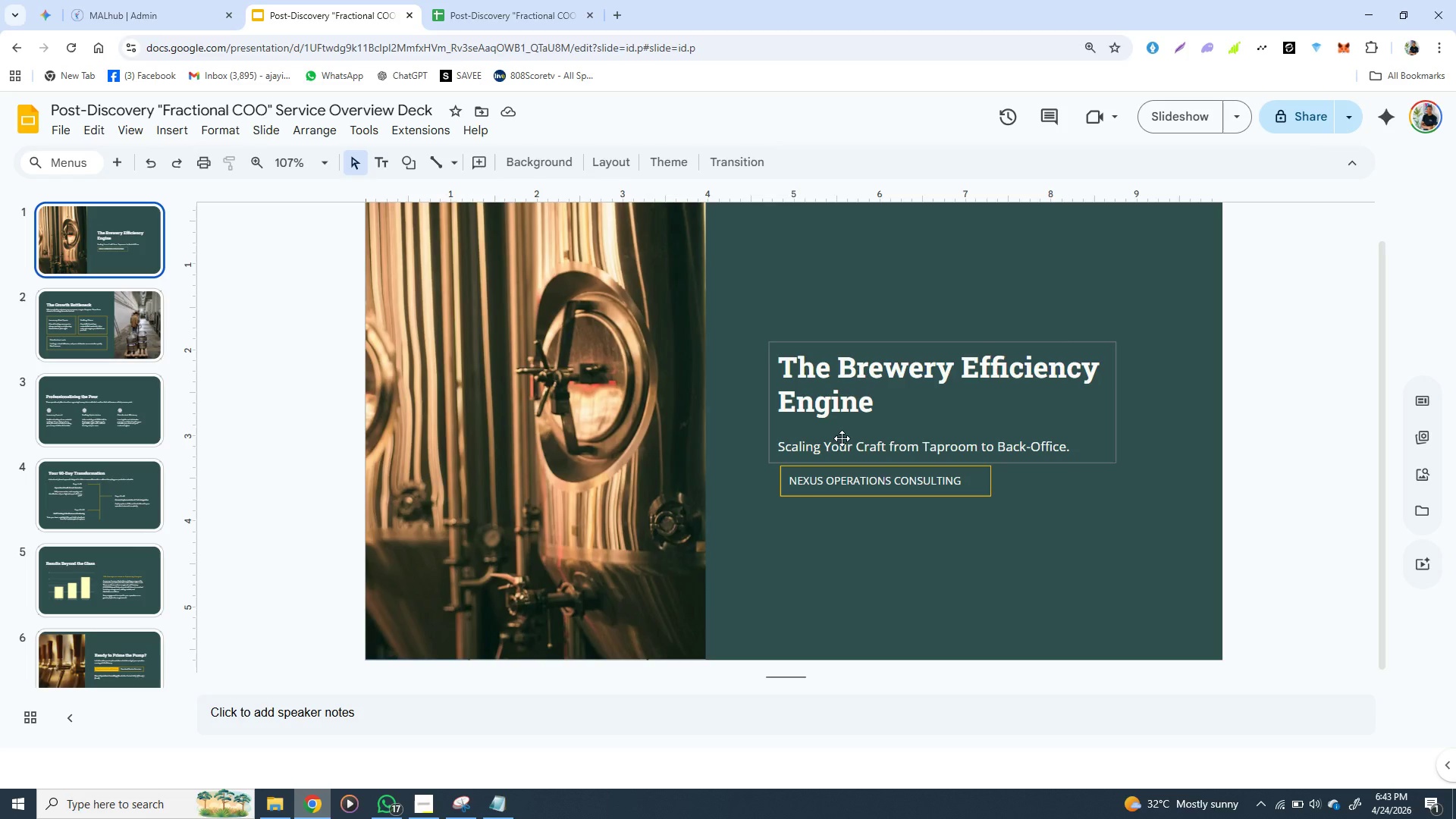 
left_click([839, 477])
 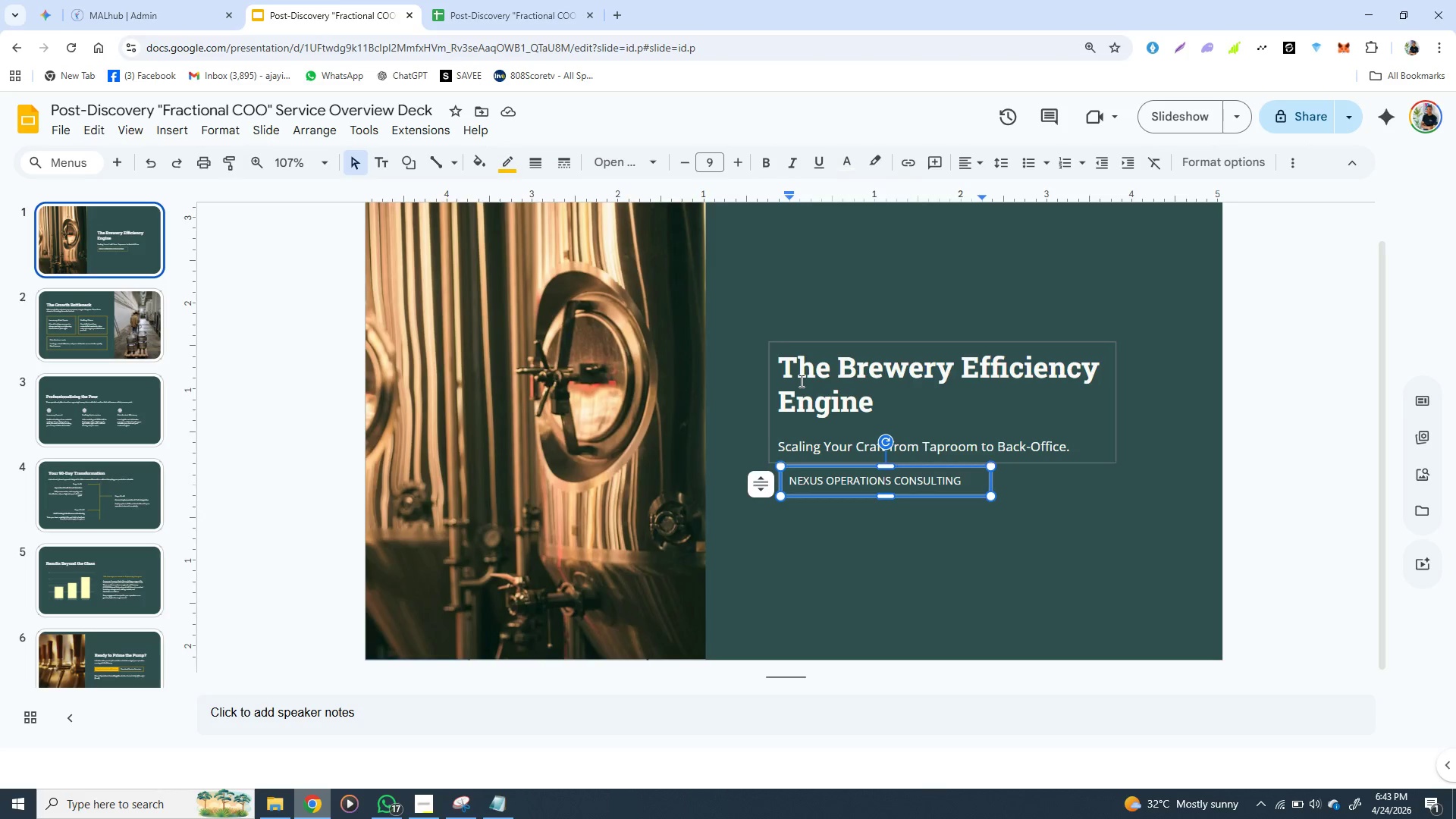 
left_click([800, 381])
 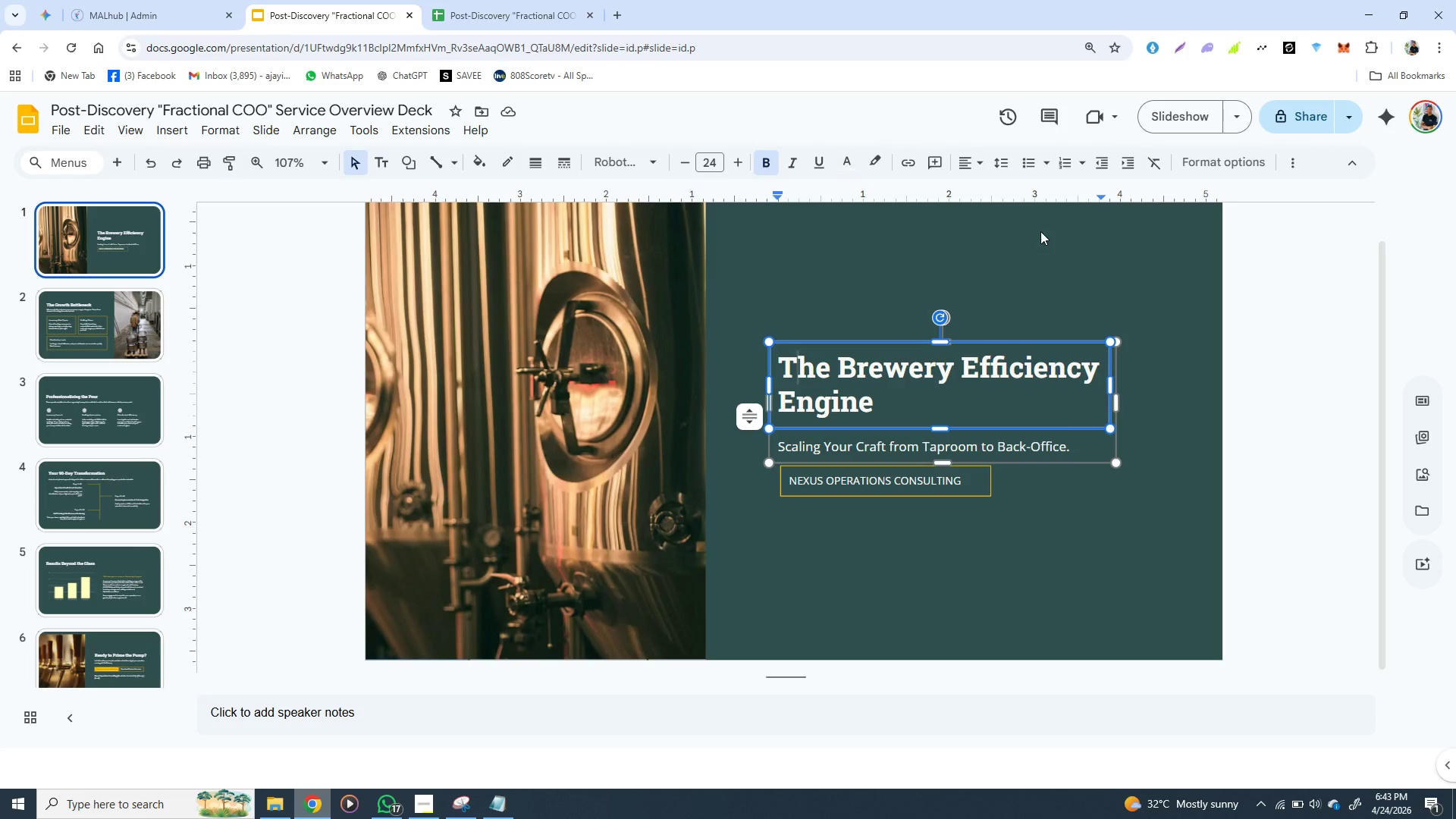 
wait(41.52)
 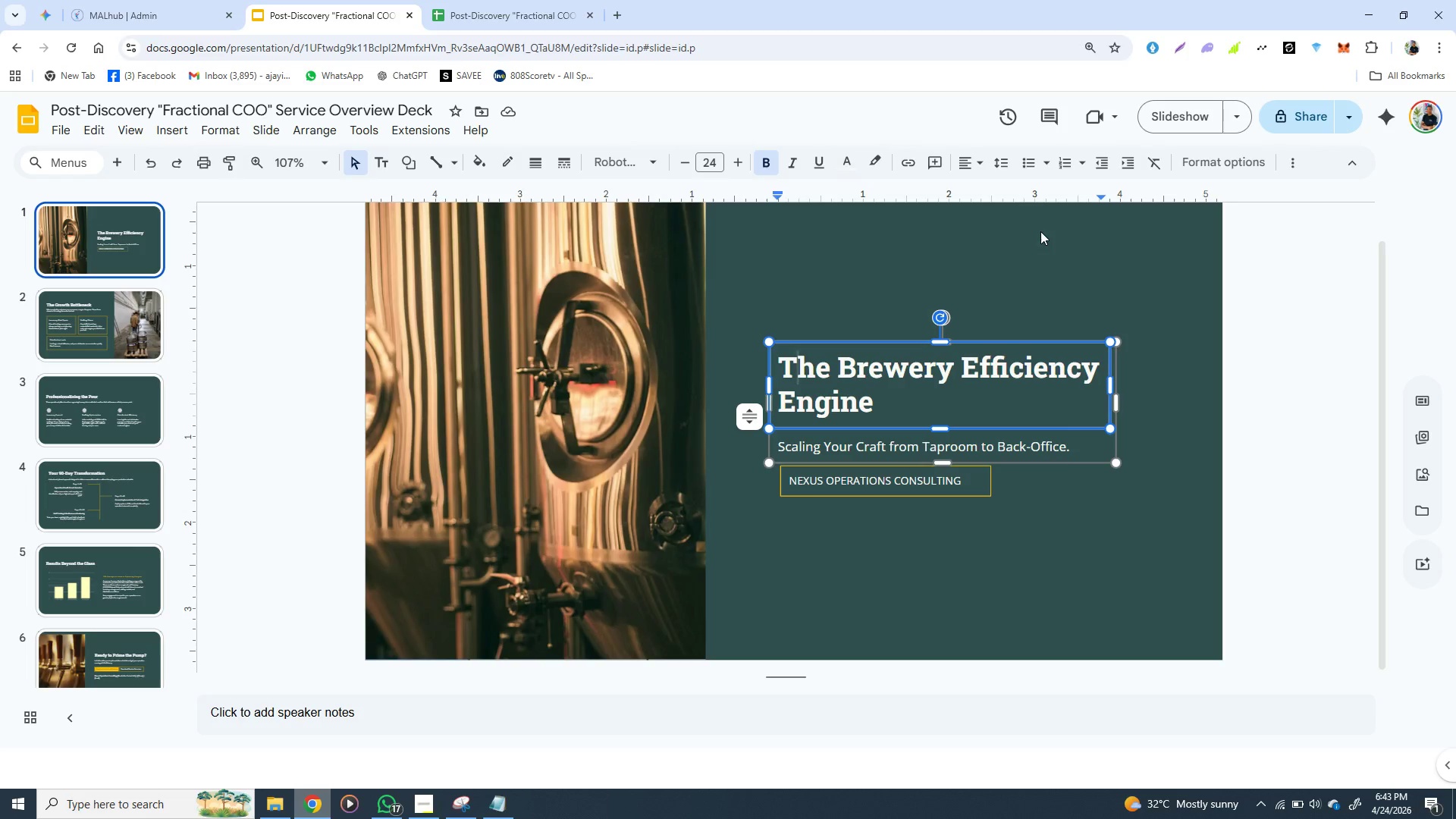 
left_click([822, 537])
 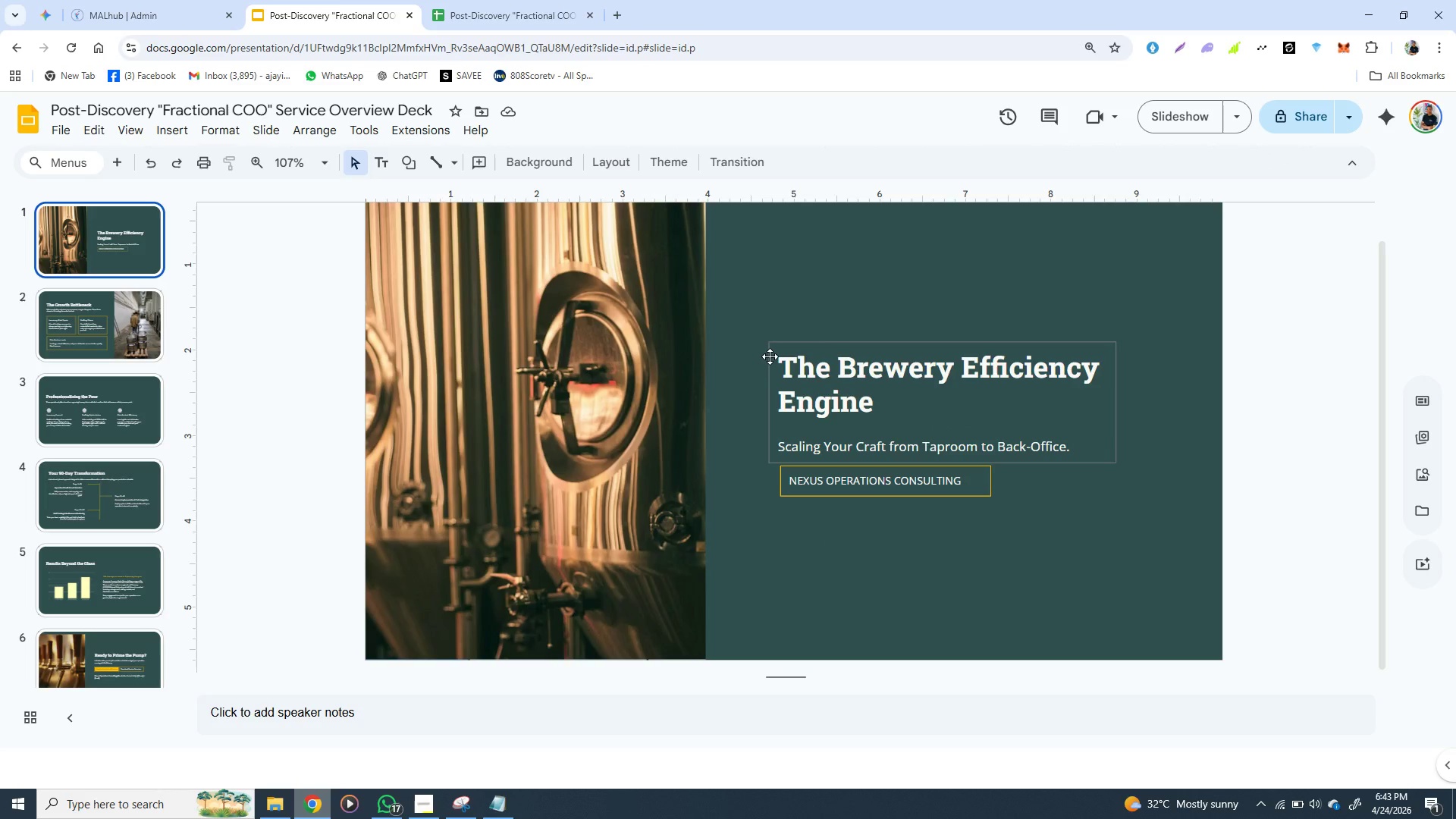 
left_click([770, 356])
 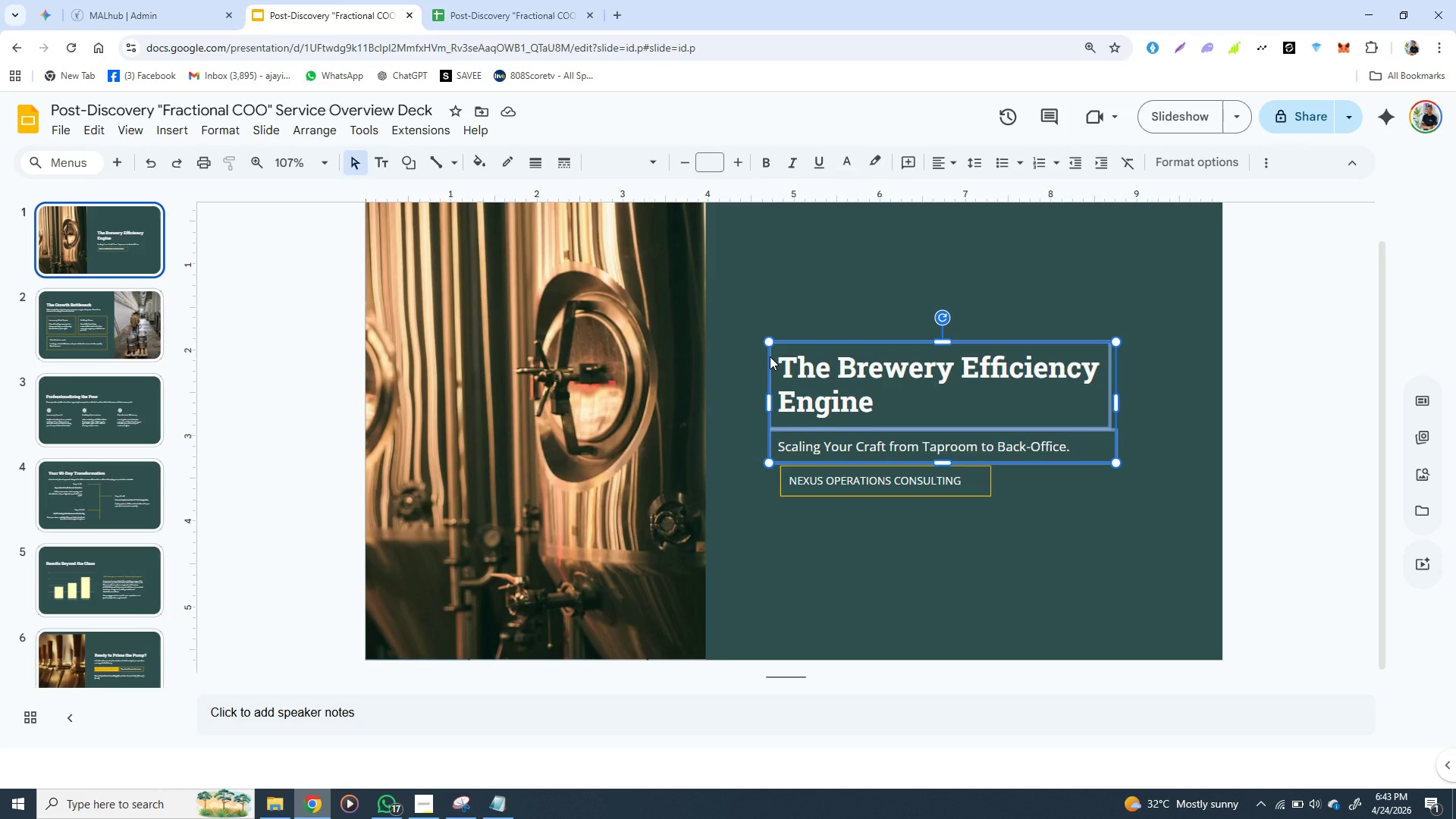 
hold_key(key=ShiftLeft, duration=1.51)
left_click([779, 482])
 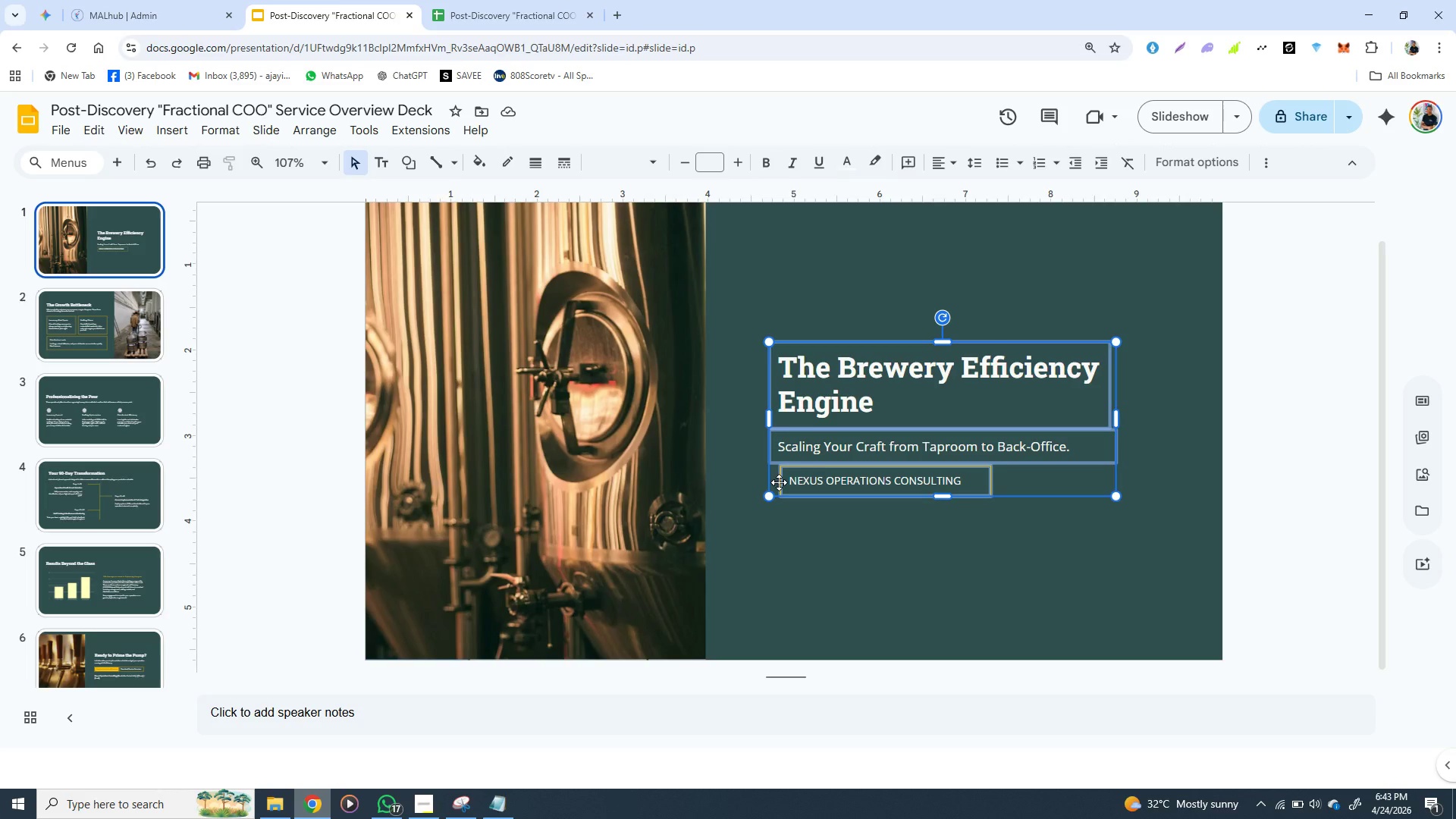 
key(Shift+ShiftLeft)
 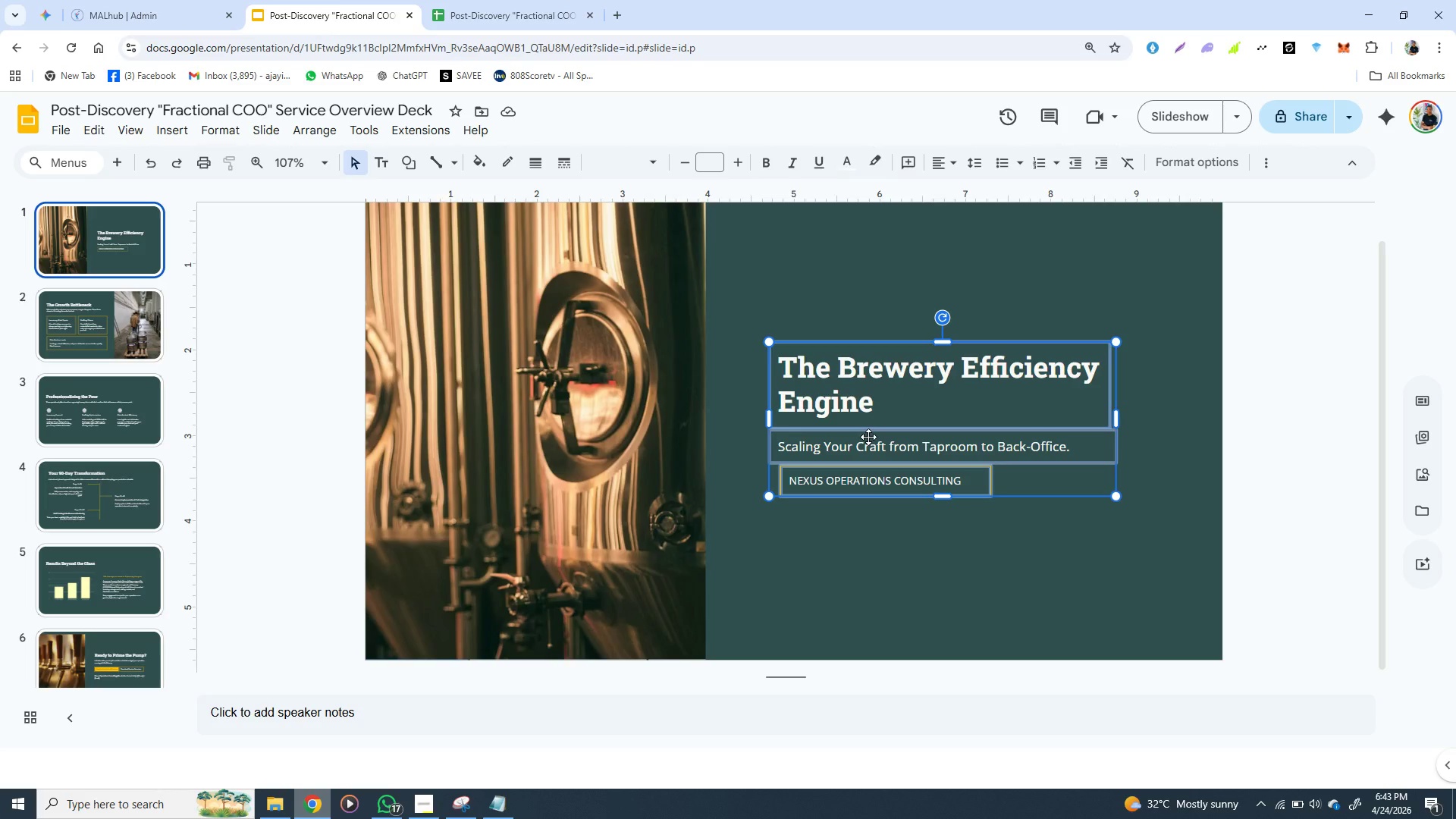 
right_click([868, 436])
 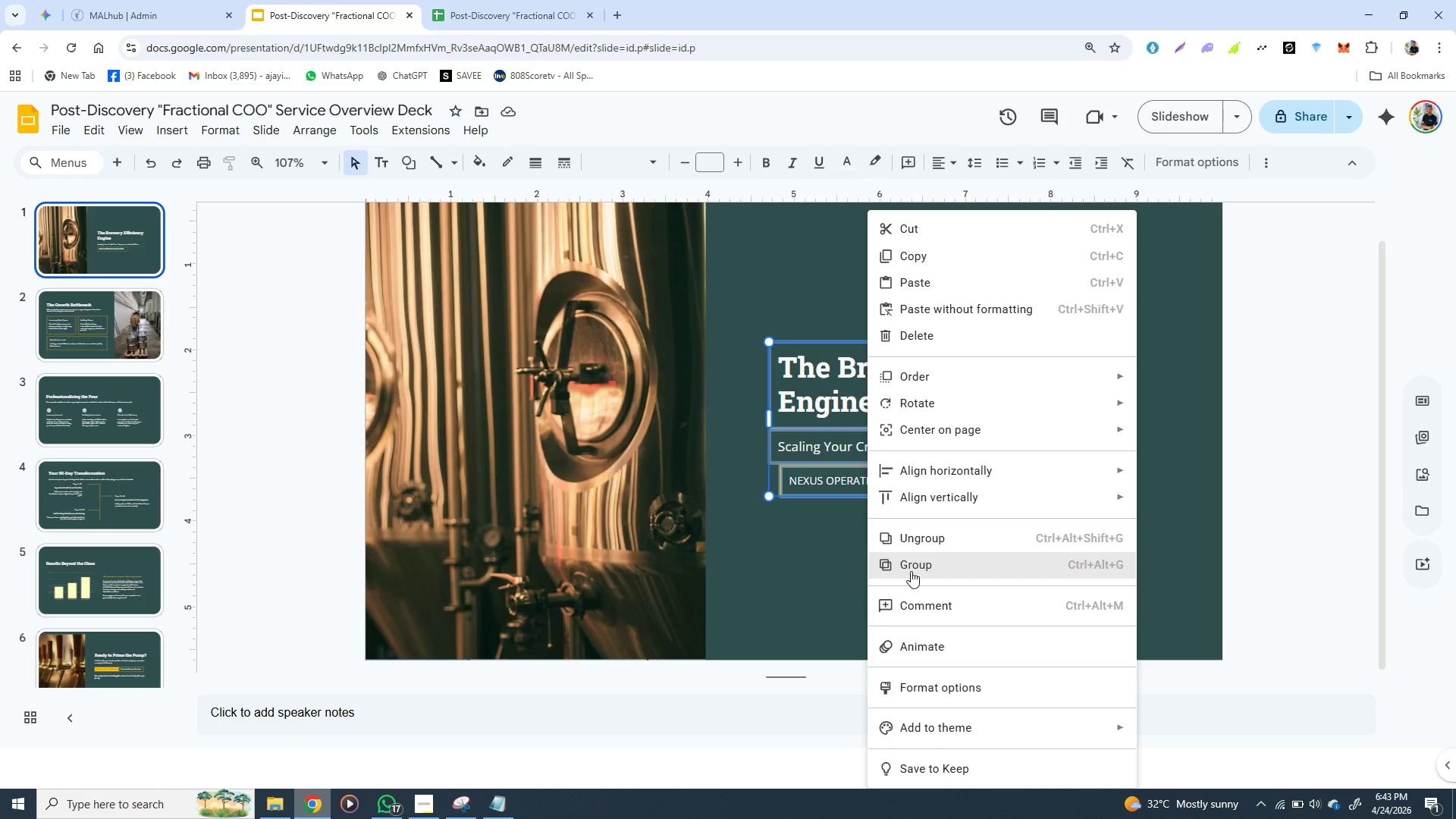 
left_click([913, 570])
 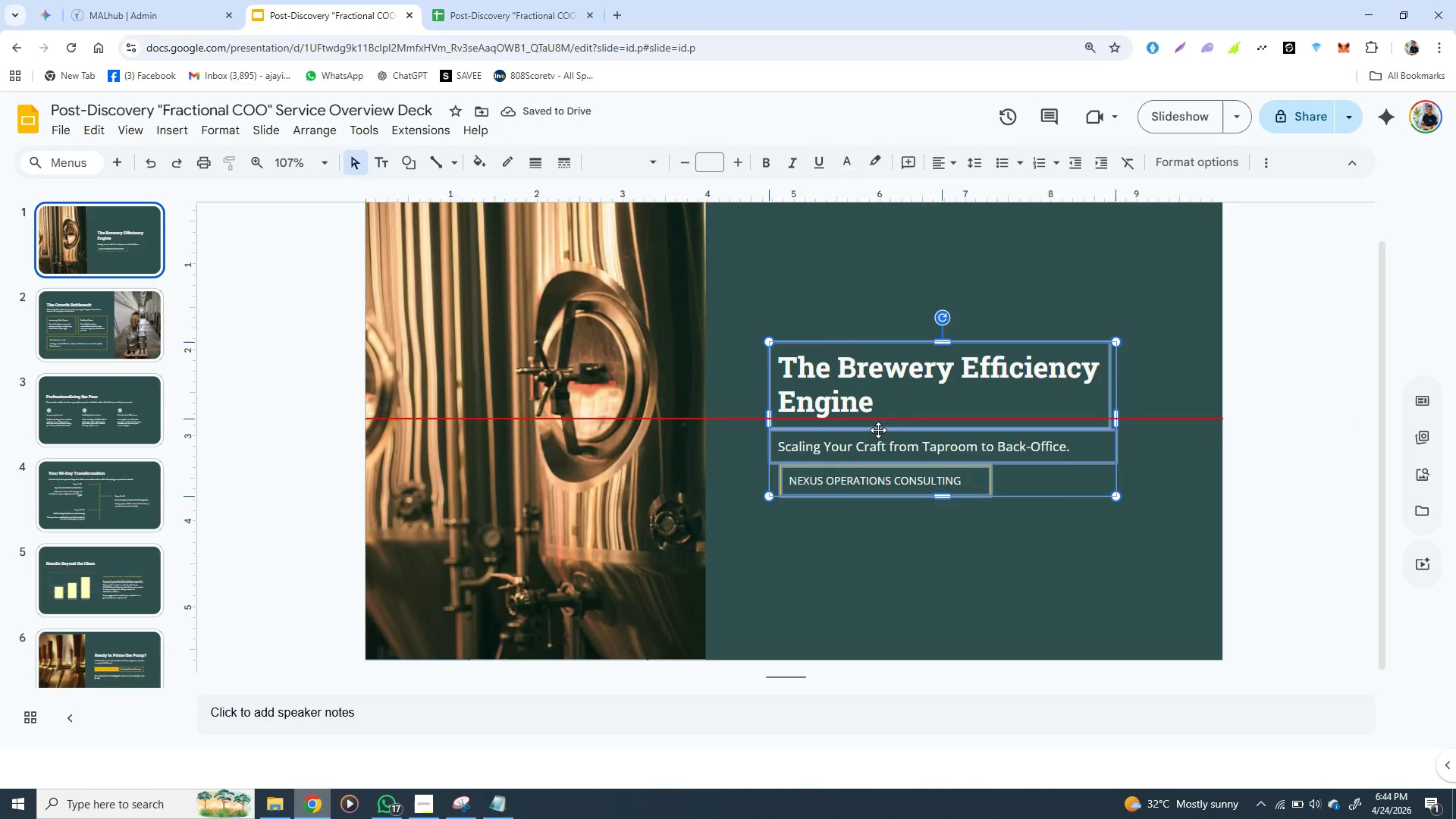 
wait(6.58)
 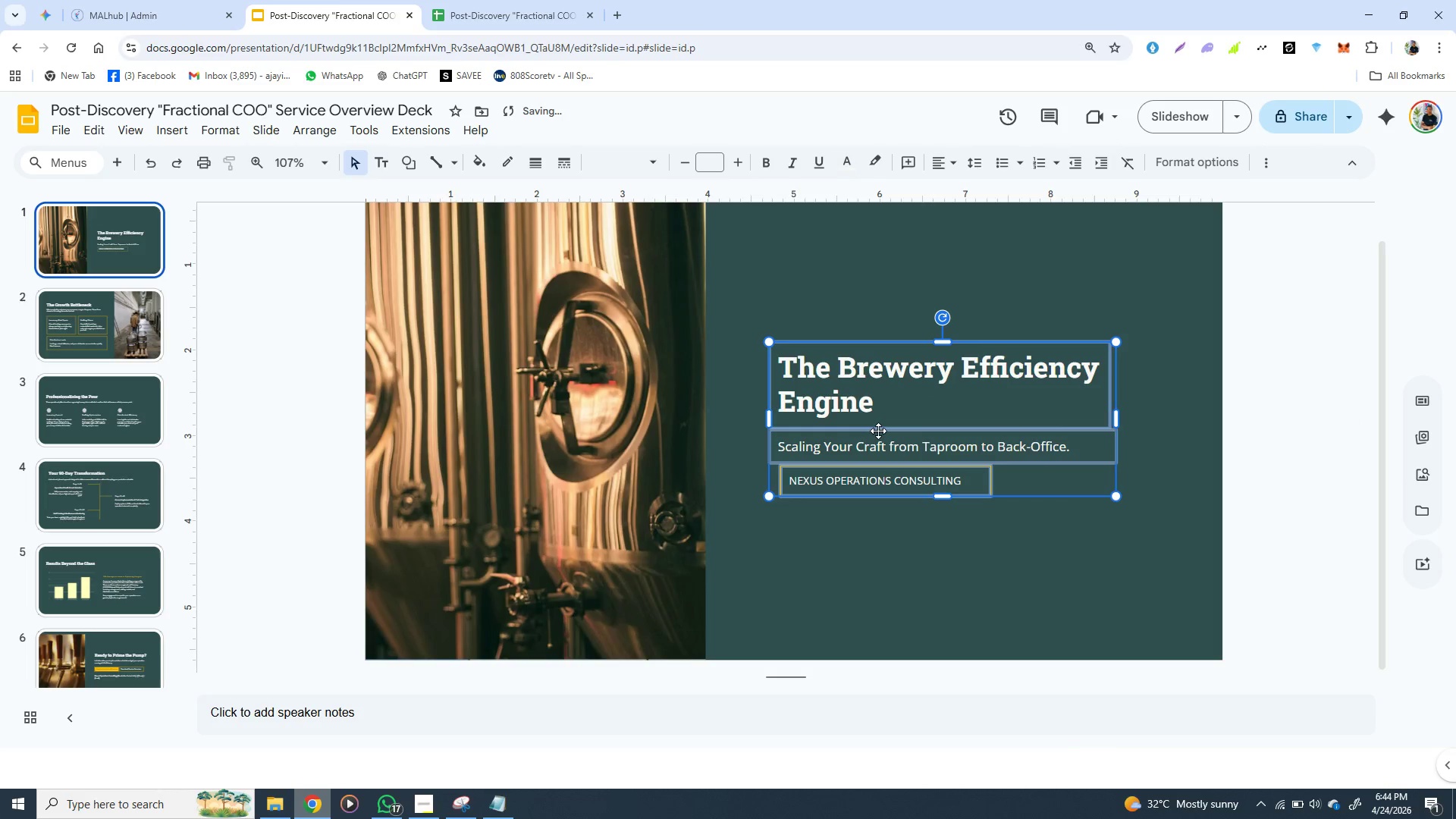 
left_click([824, 548])
 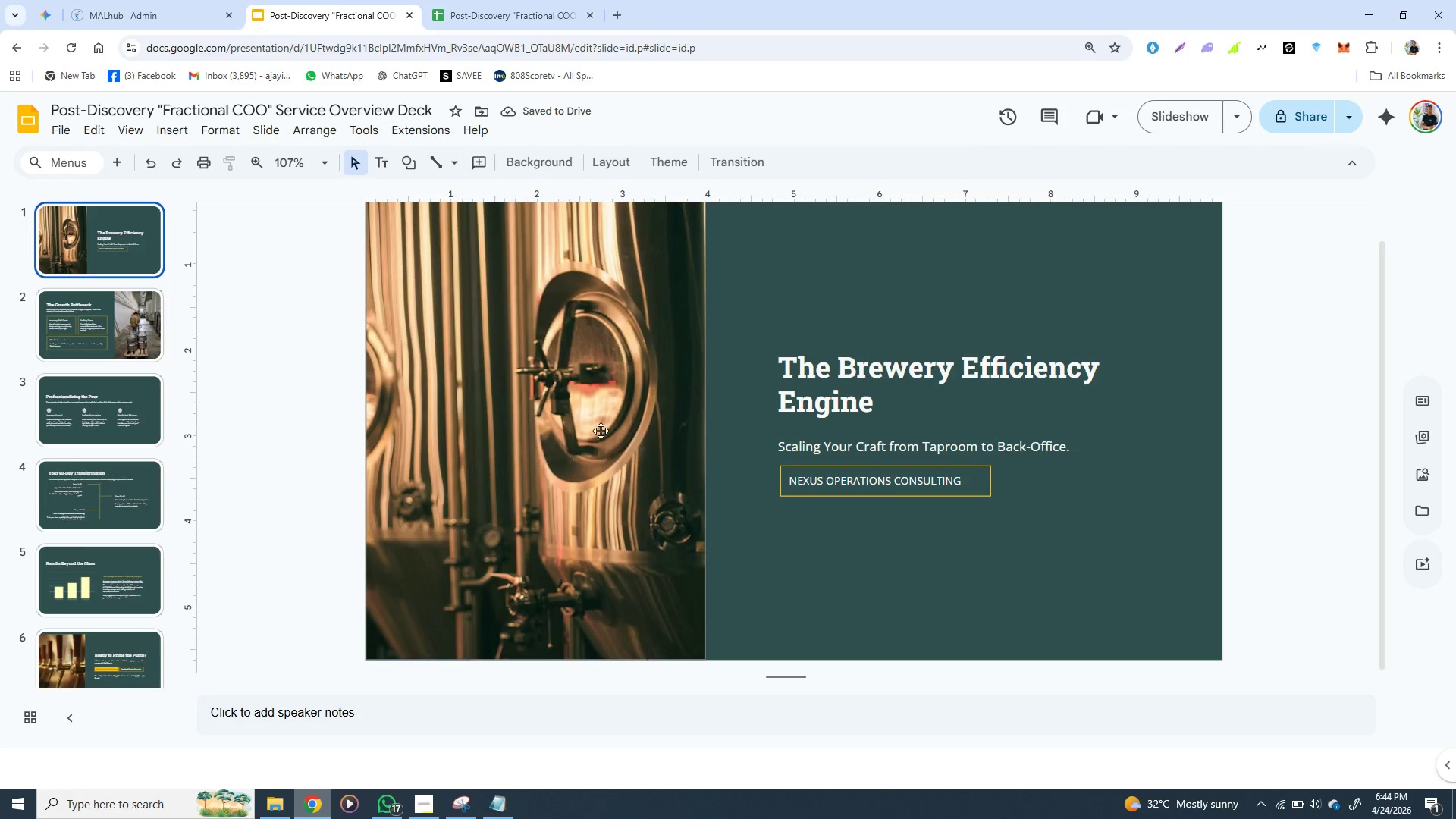 
left_click([830, 375])
 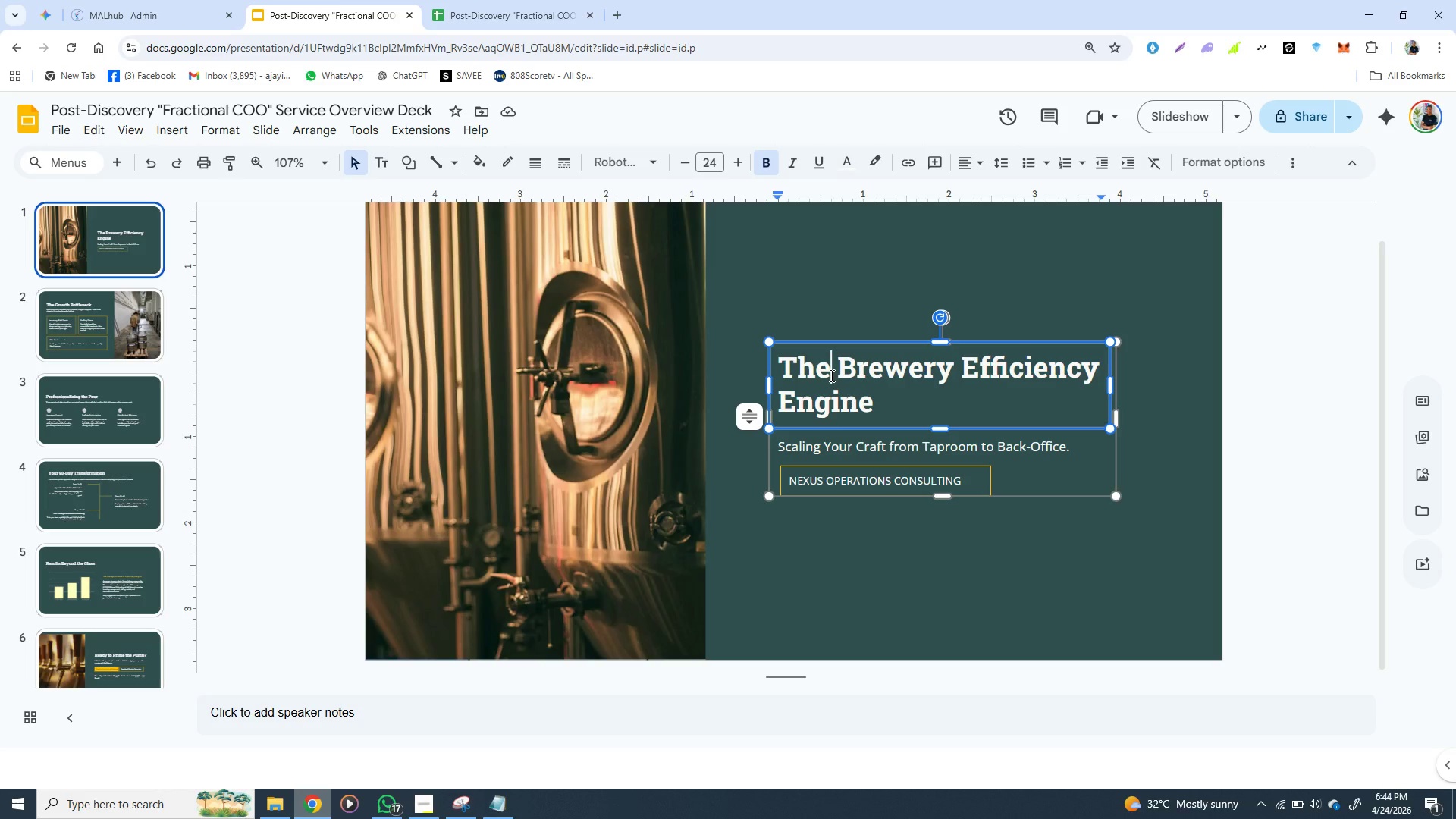 
wait(40.25)
 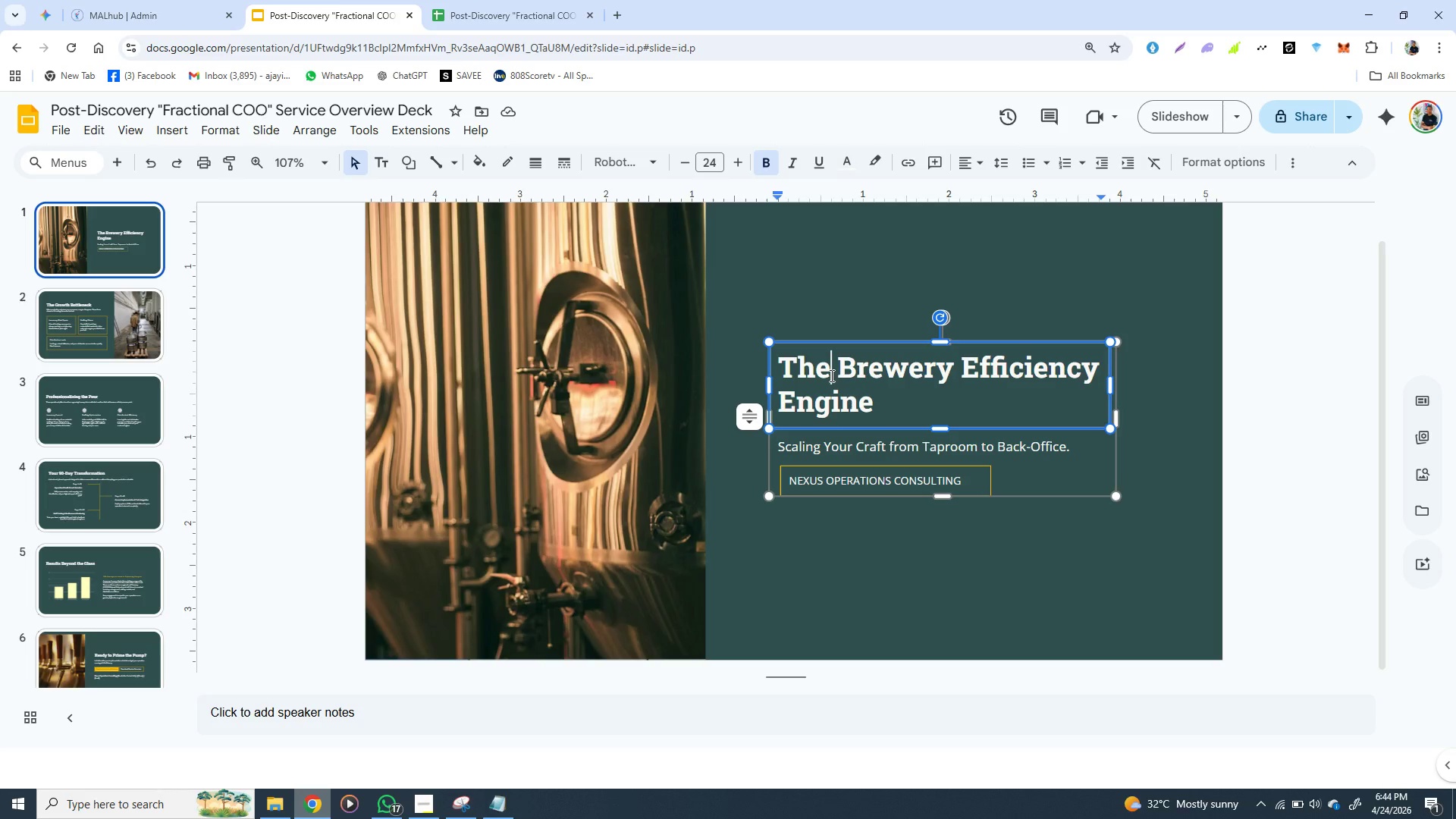 
left_click([868, 303])
 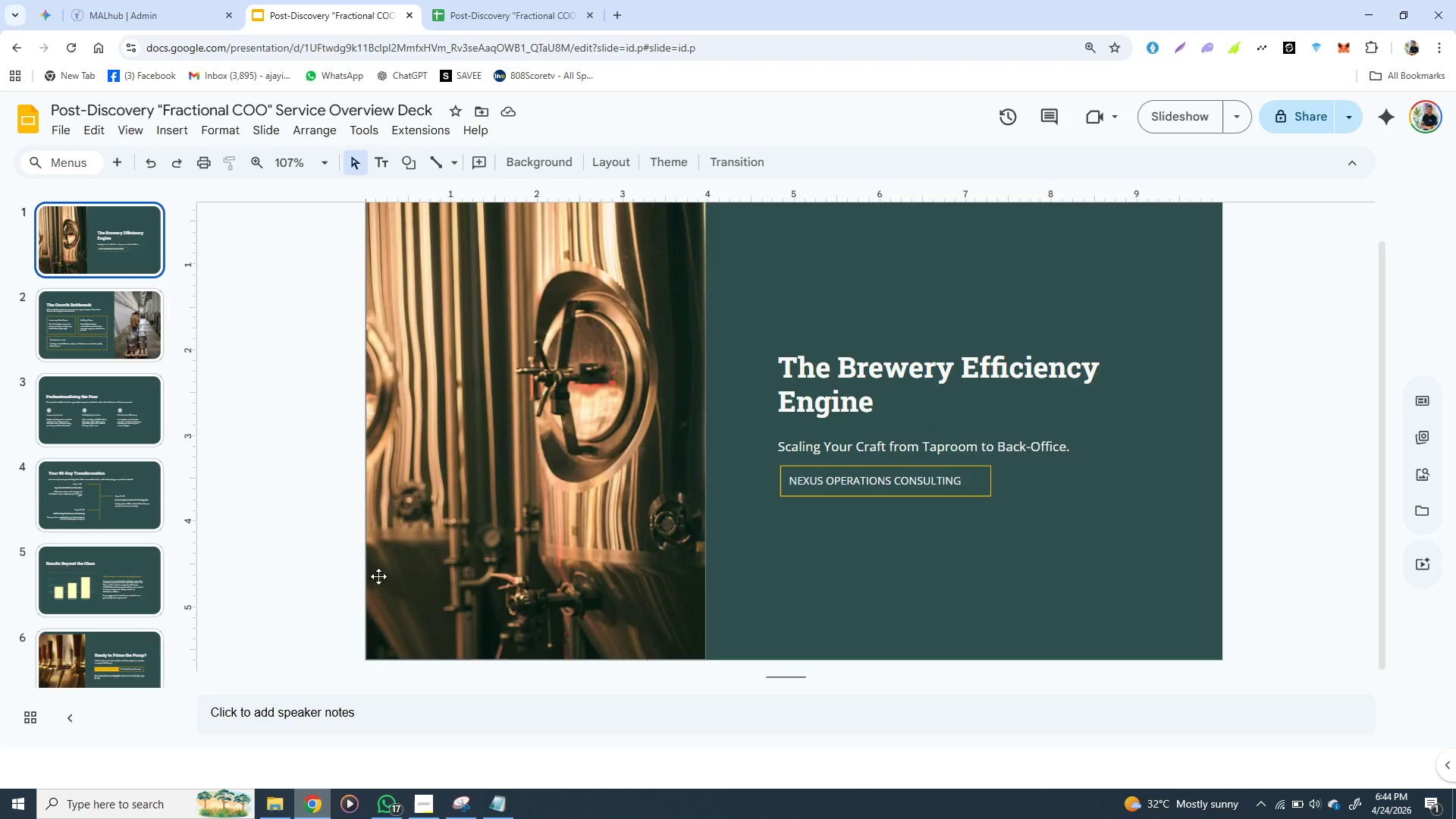 
left_click([70, 505])
 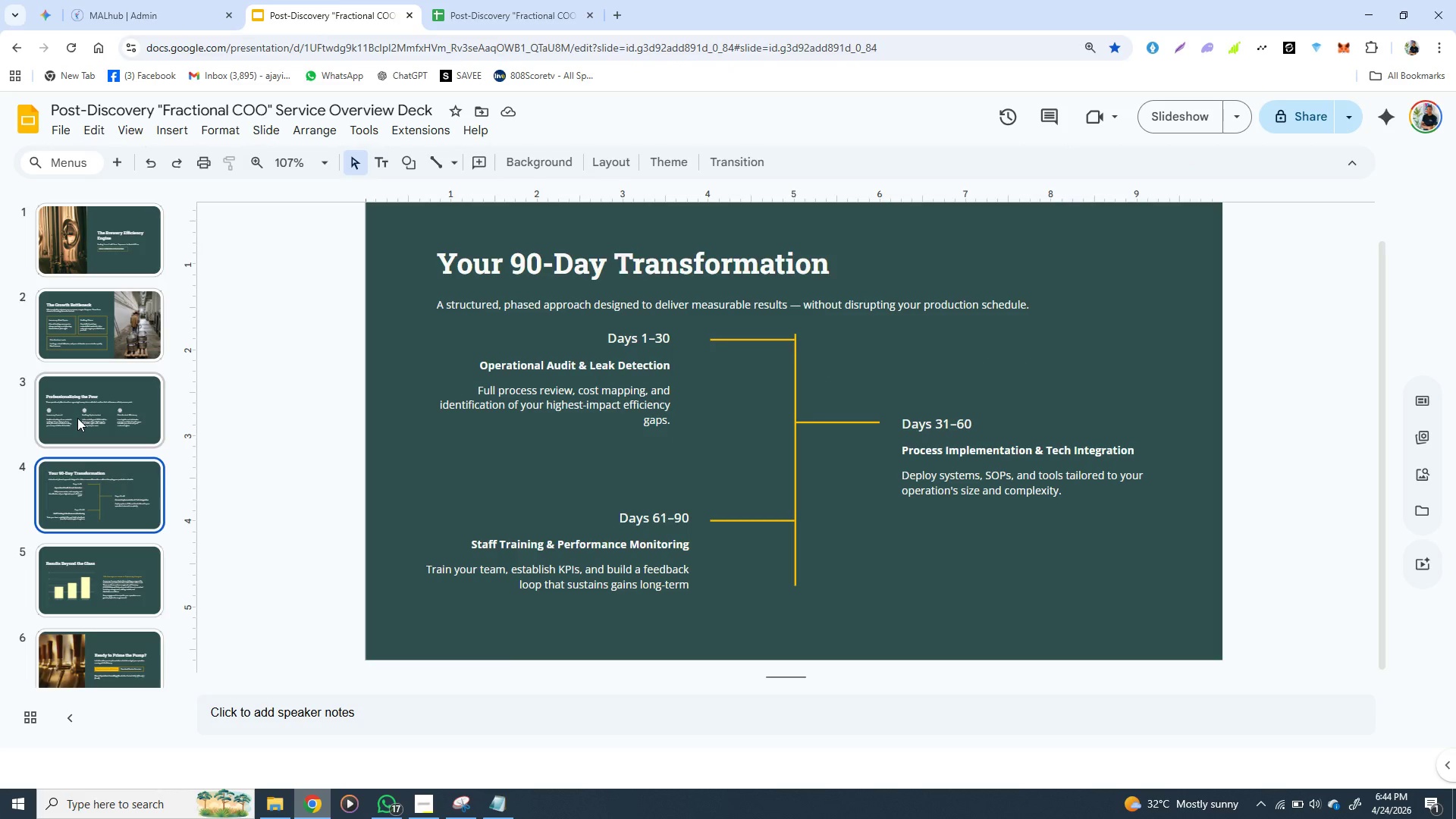 
left_click([77, 418])
 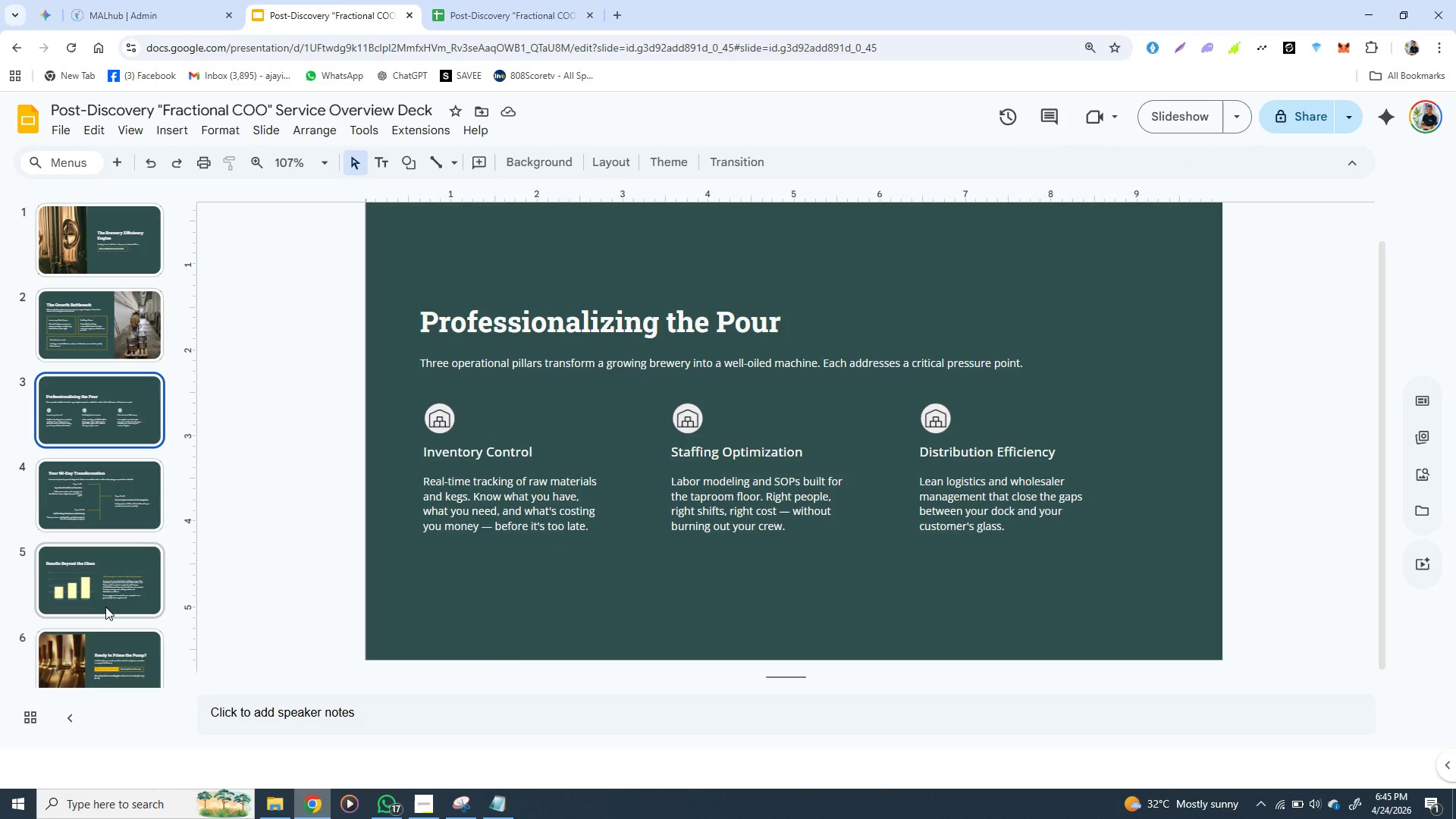 
left_click([105, 607])
 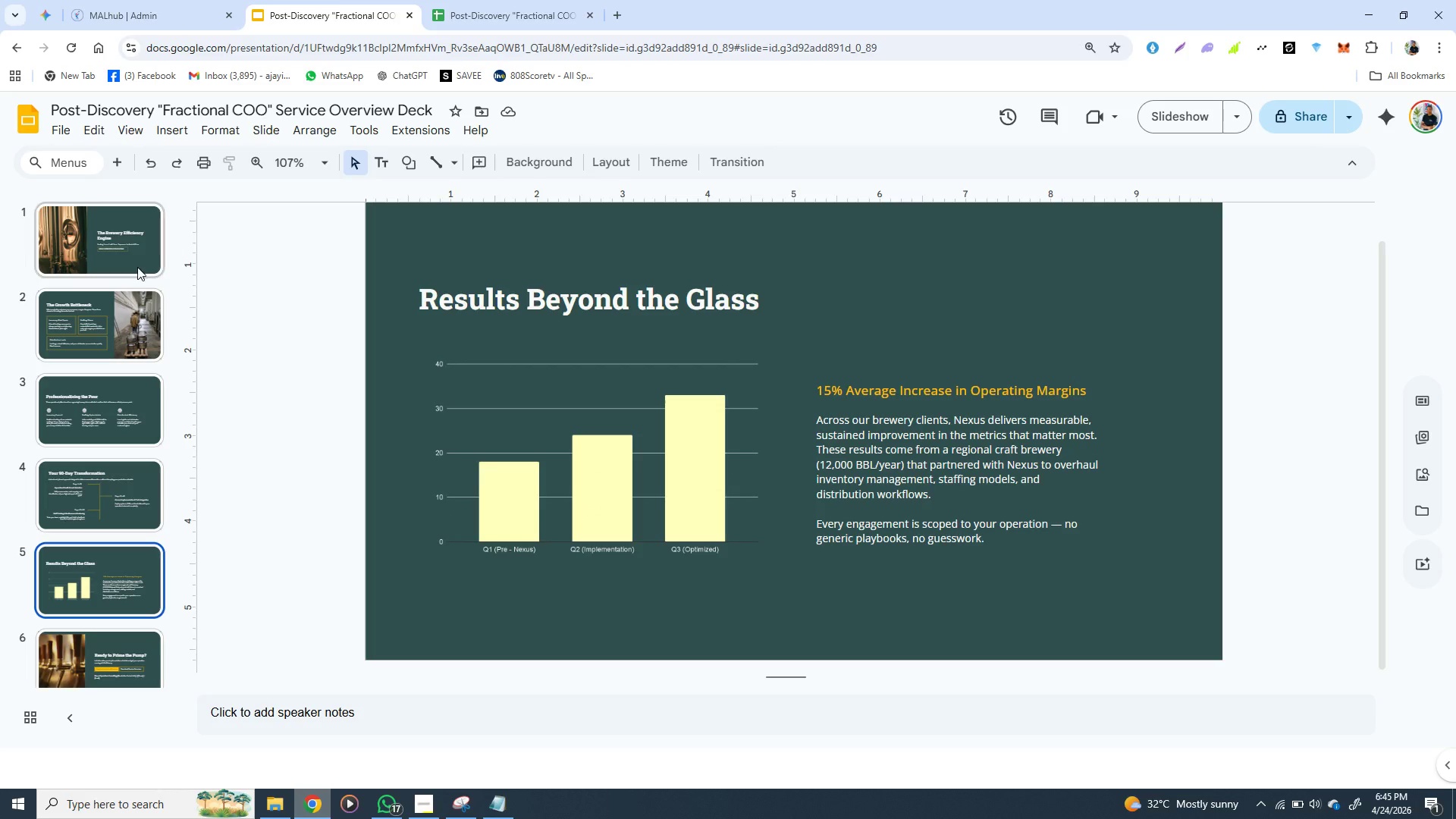 
left_click([129, 263])
 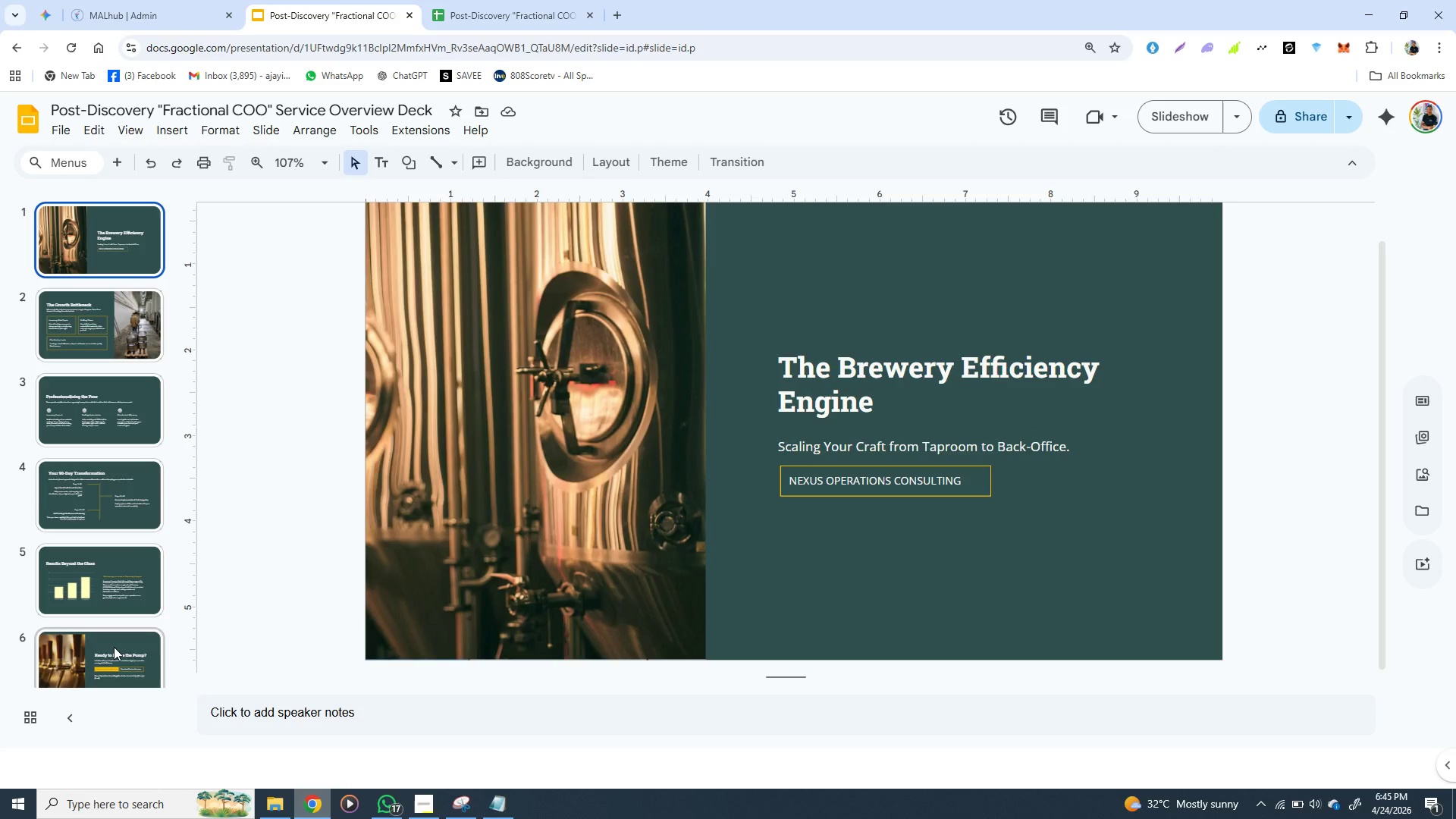 
left_click([114, 647])
 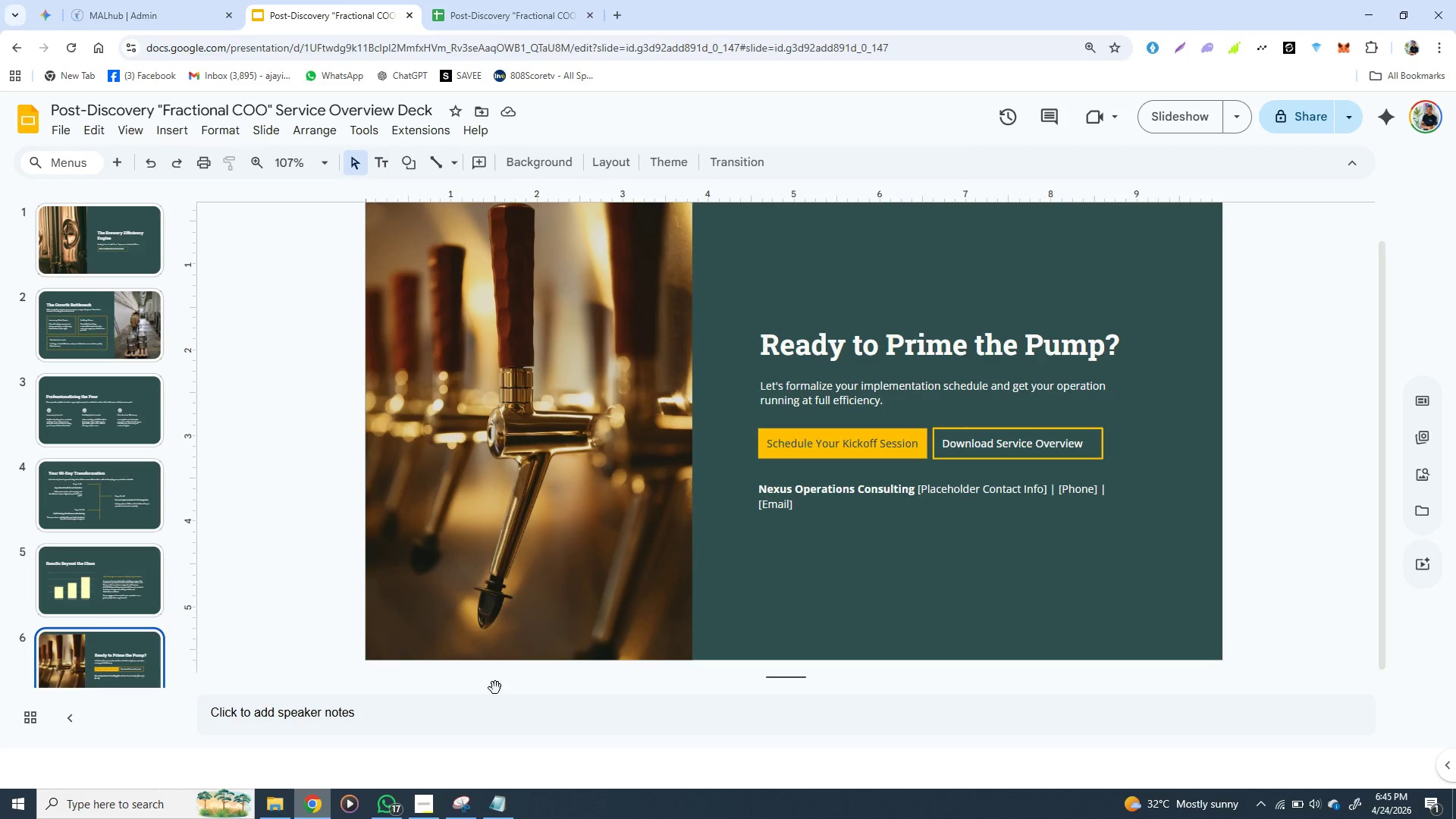 
wait(33.8)
 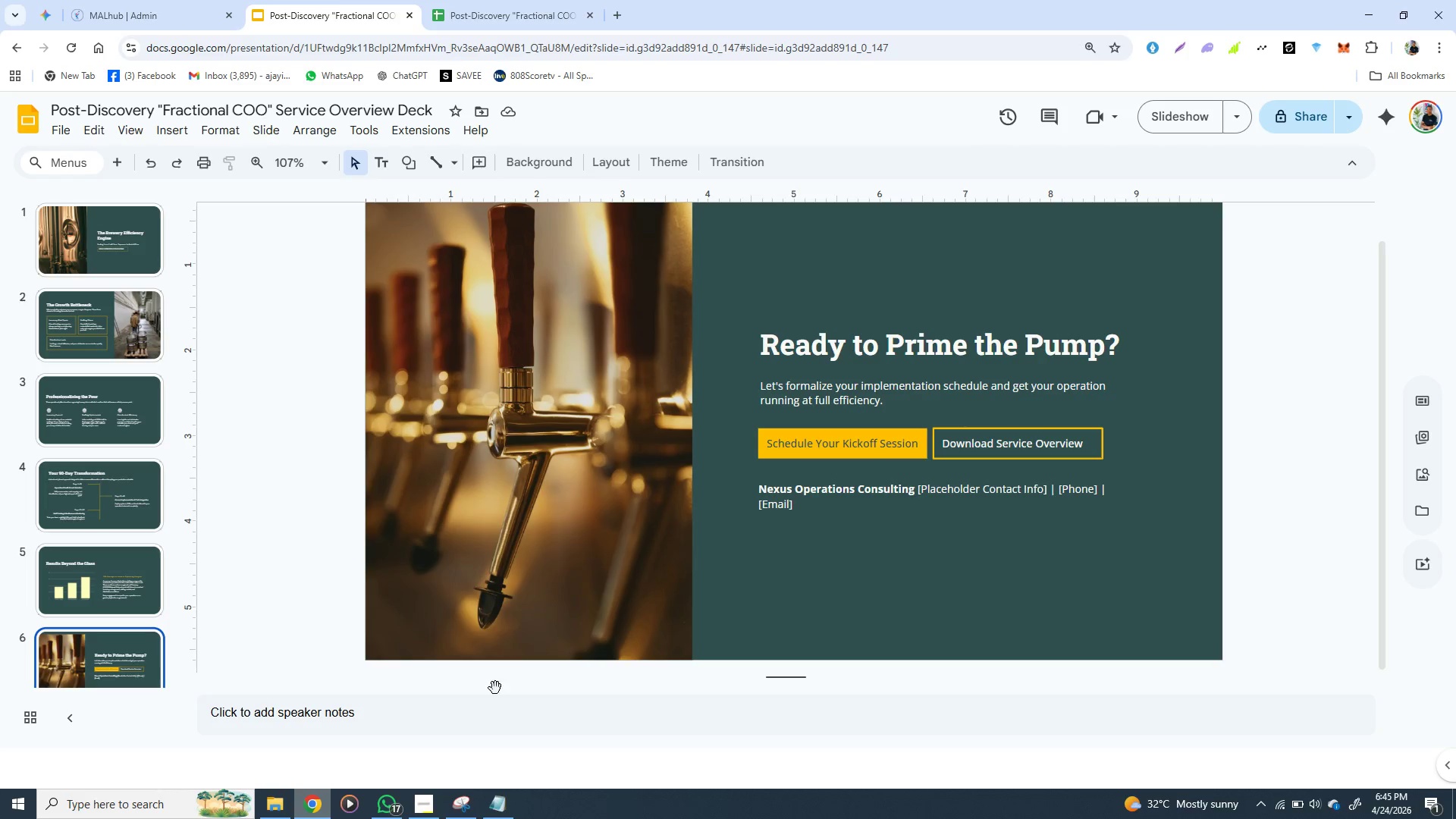 
left_click([421, 806])